 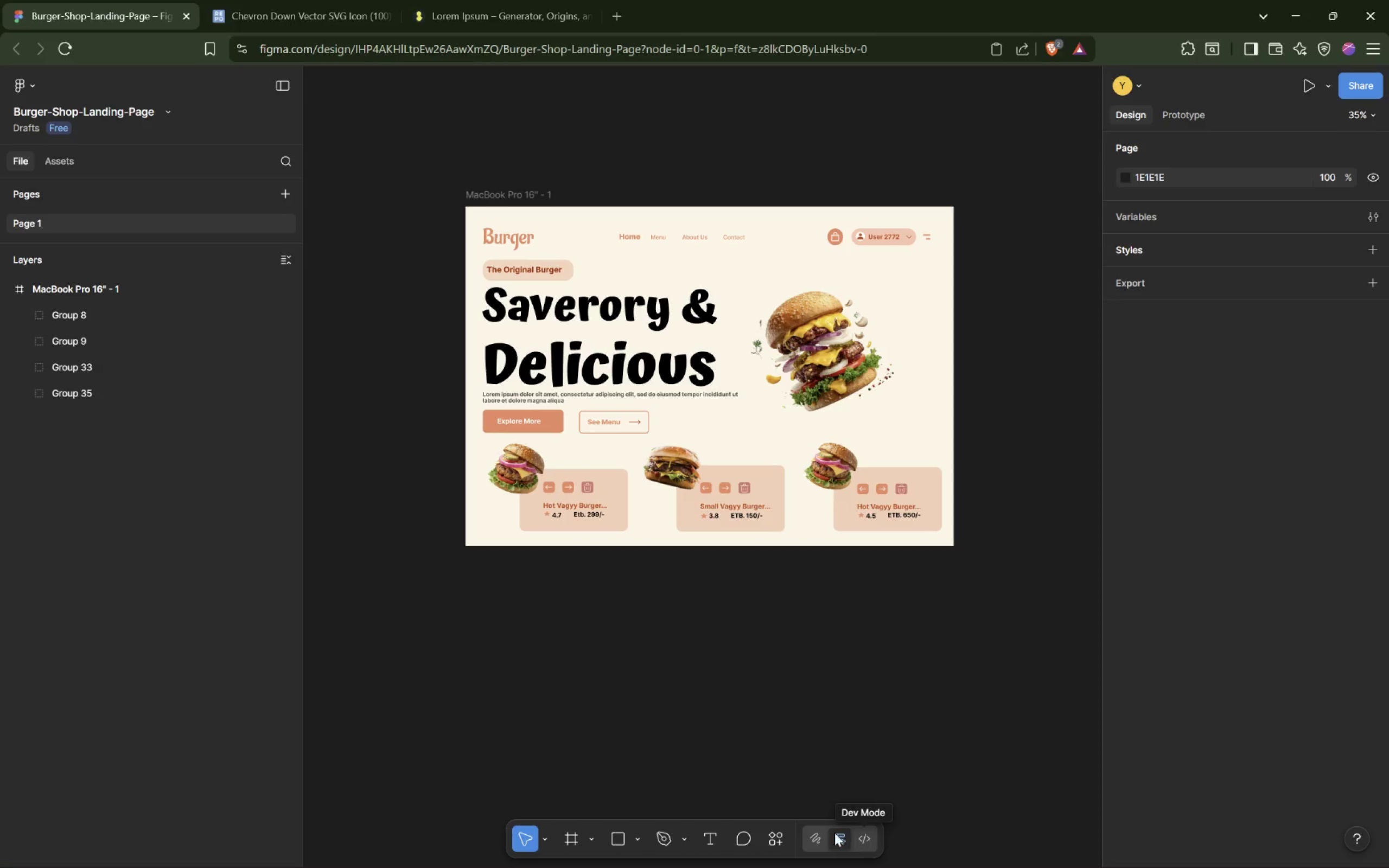 
mouse_move([813, 837])
 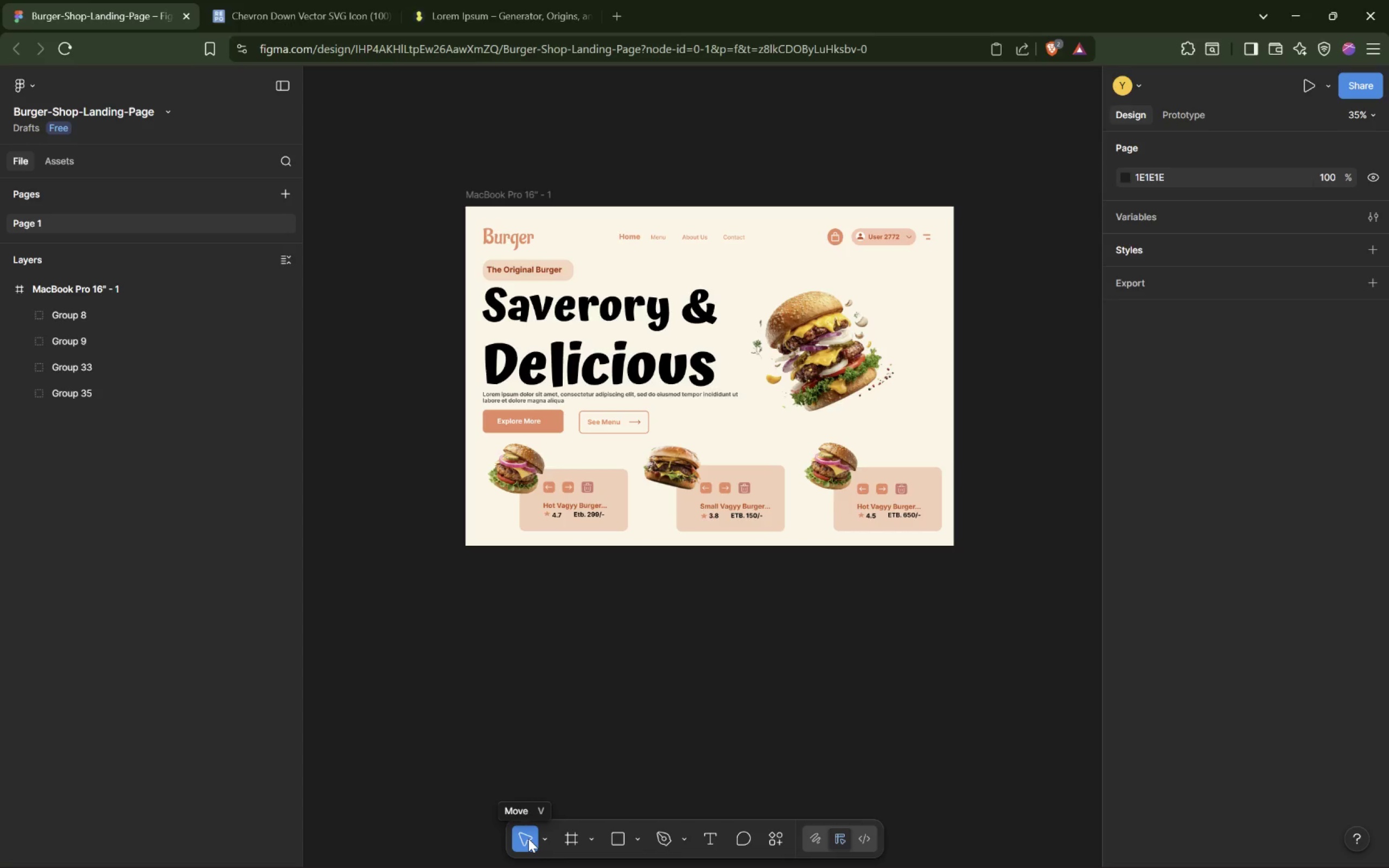 
wait(6.29)
 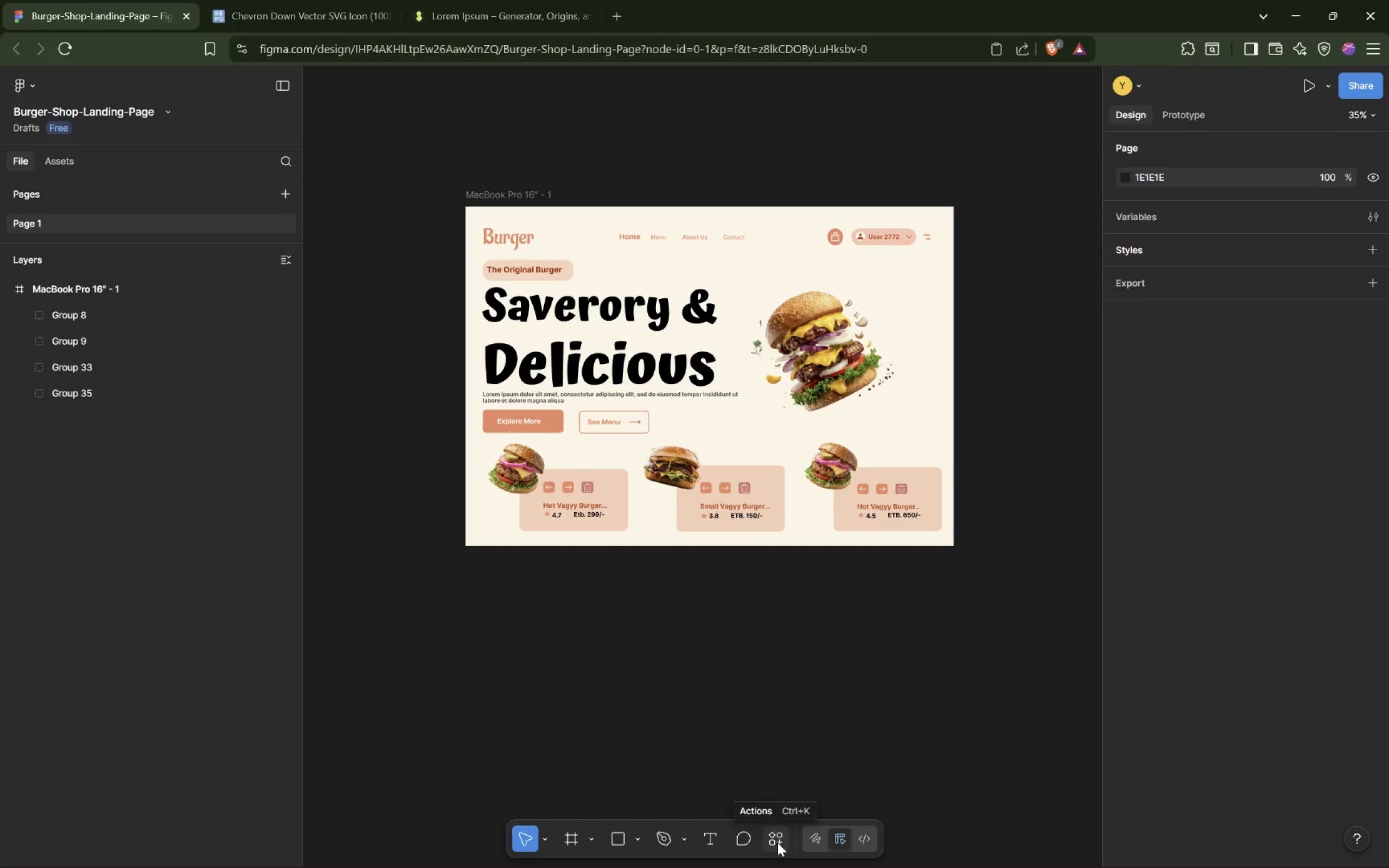 
left_click([545, 838])
 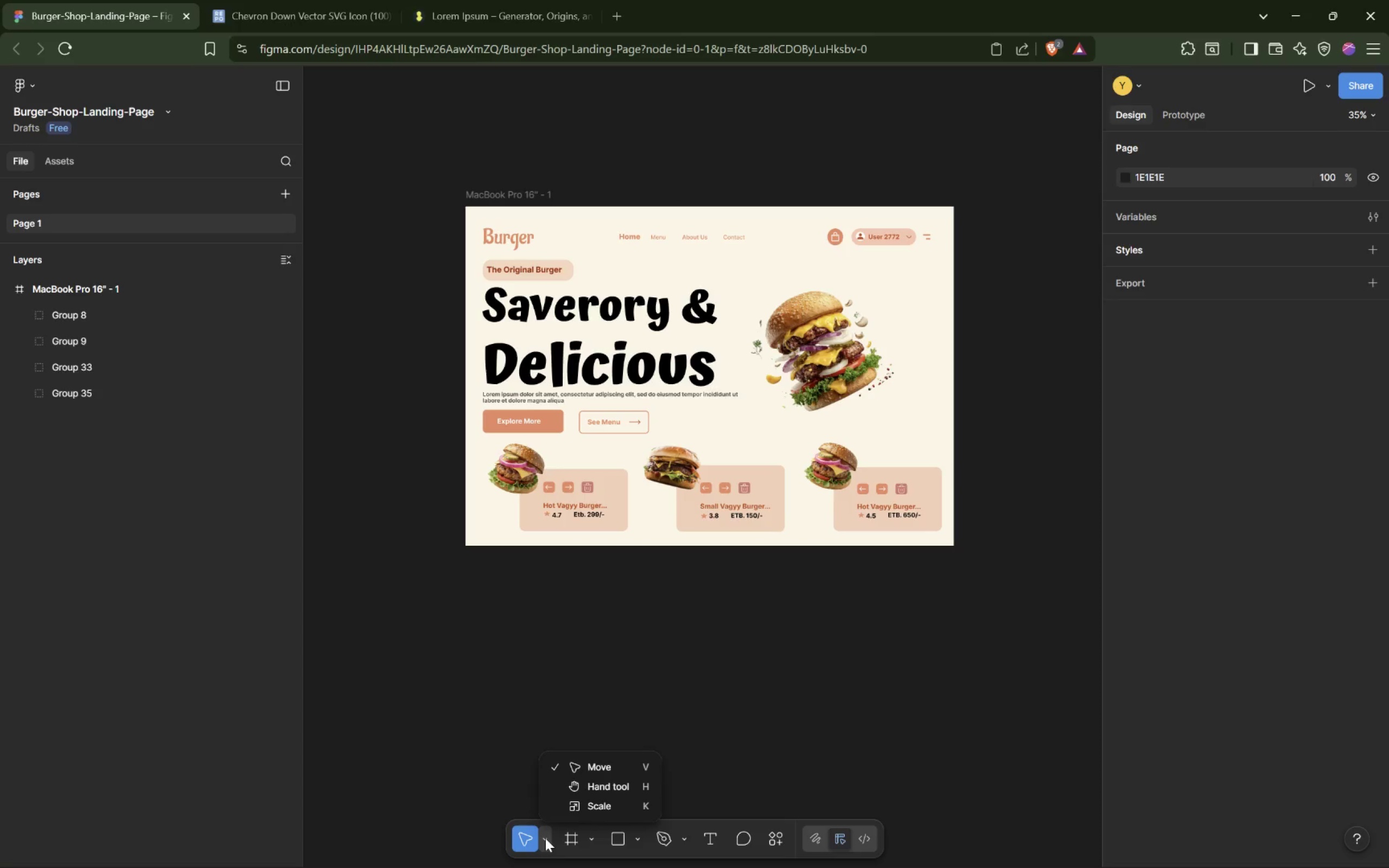 
left_click([545, 838])
 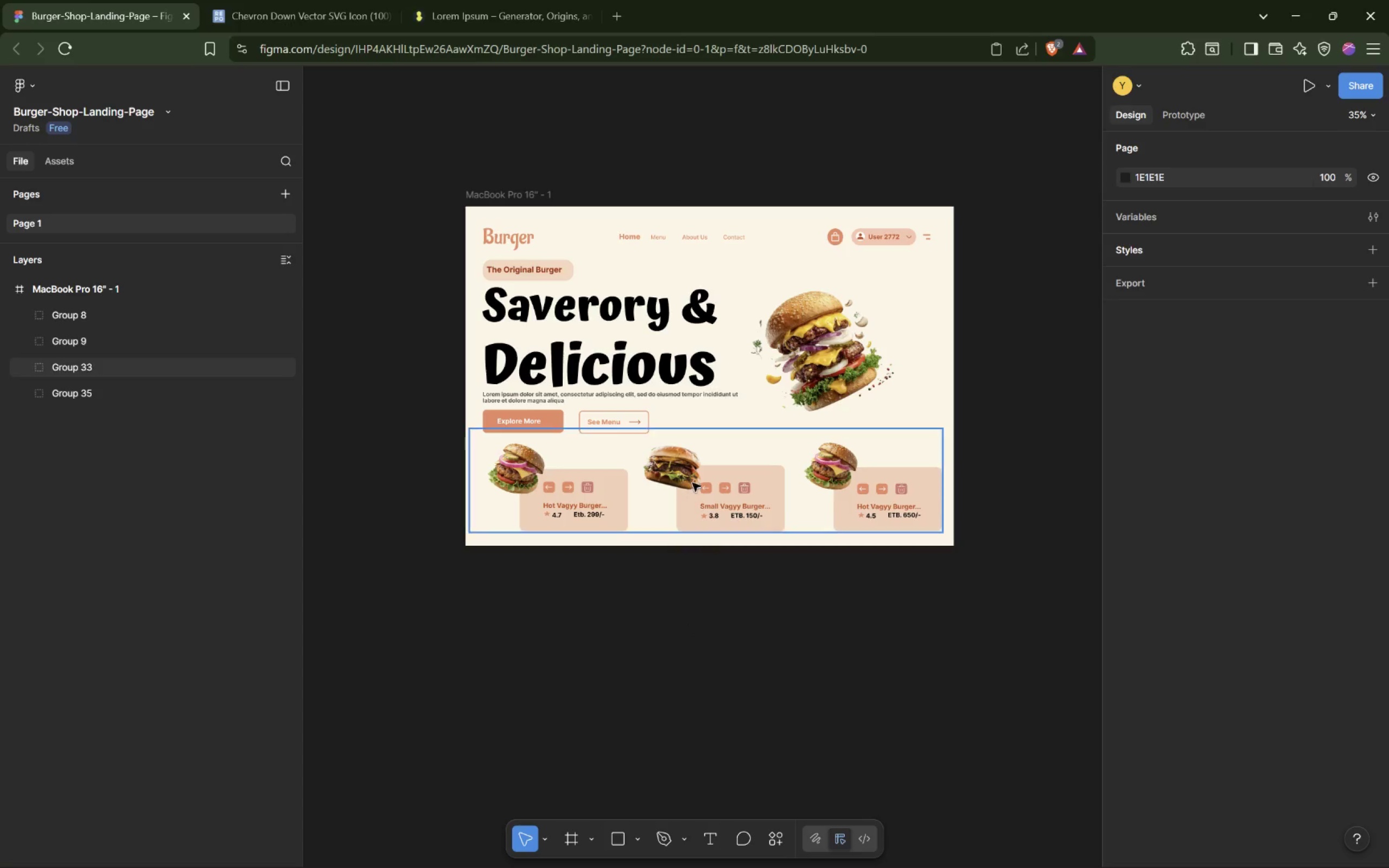 
hold_key(key=ShiftLeft, duration=0.66)
scroll: coordinate [674, 557], scroll_direction: up, amount: 2.0
 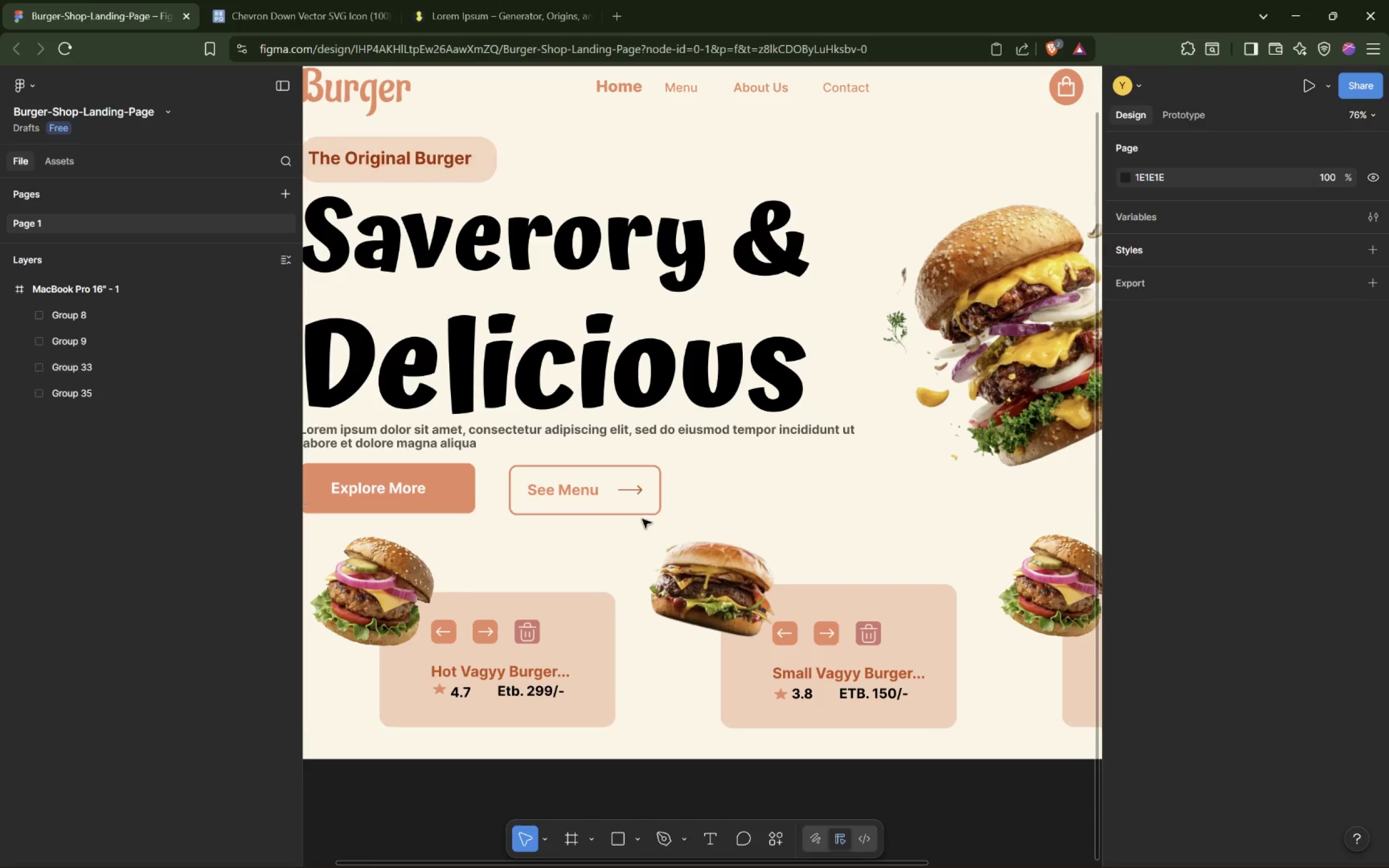 
hold_key(key=ControlLeft, duration=0.81)
 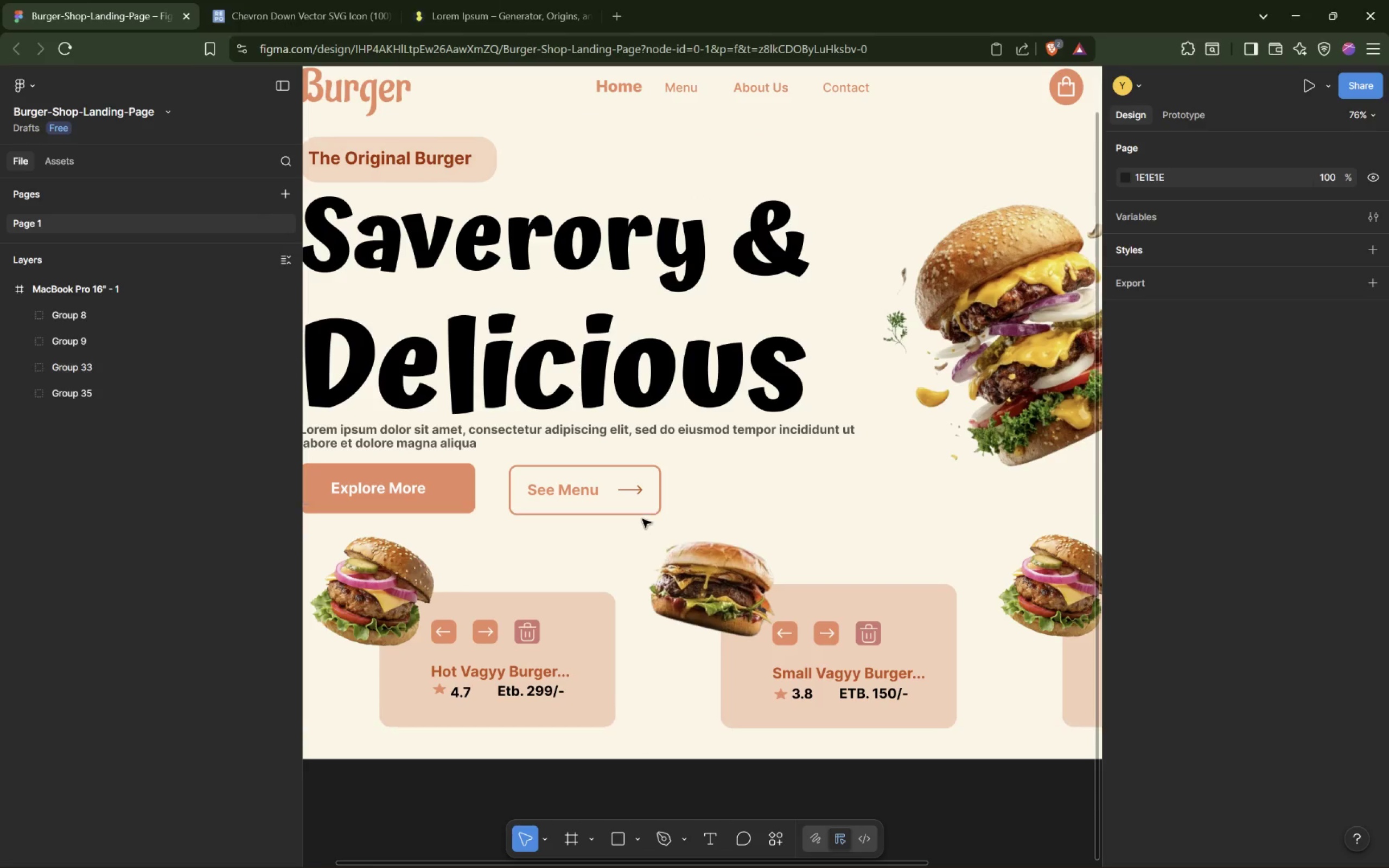 
double_click([633, 490])
 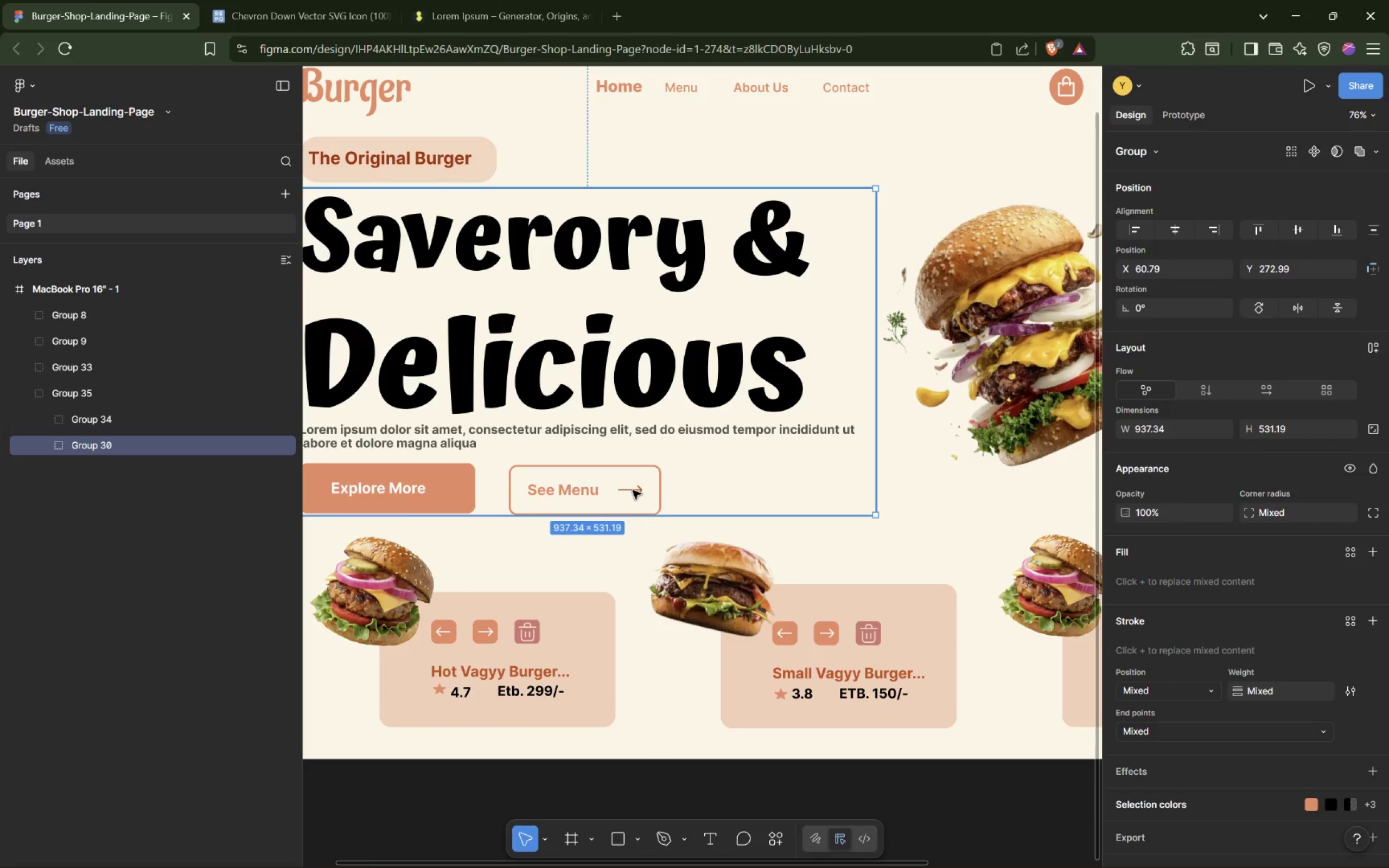 
triple_click([633, 490])
 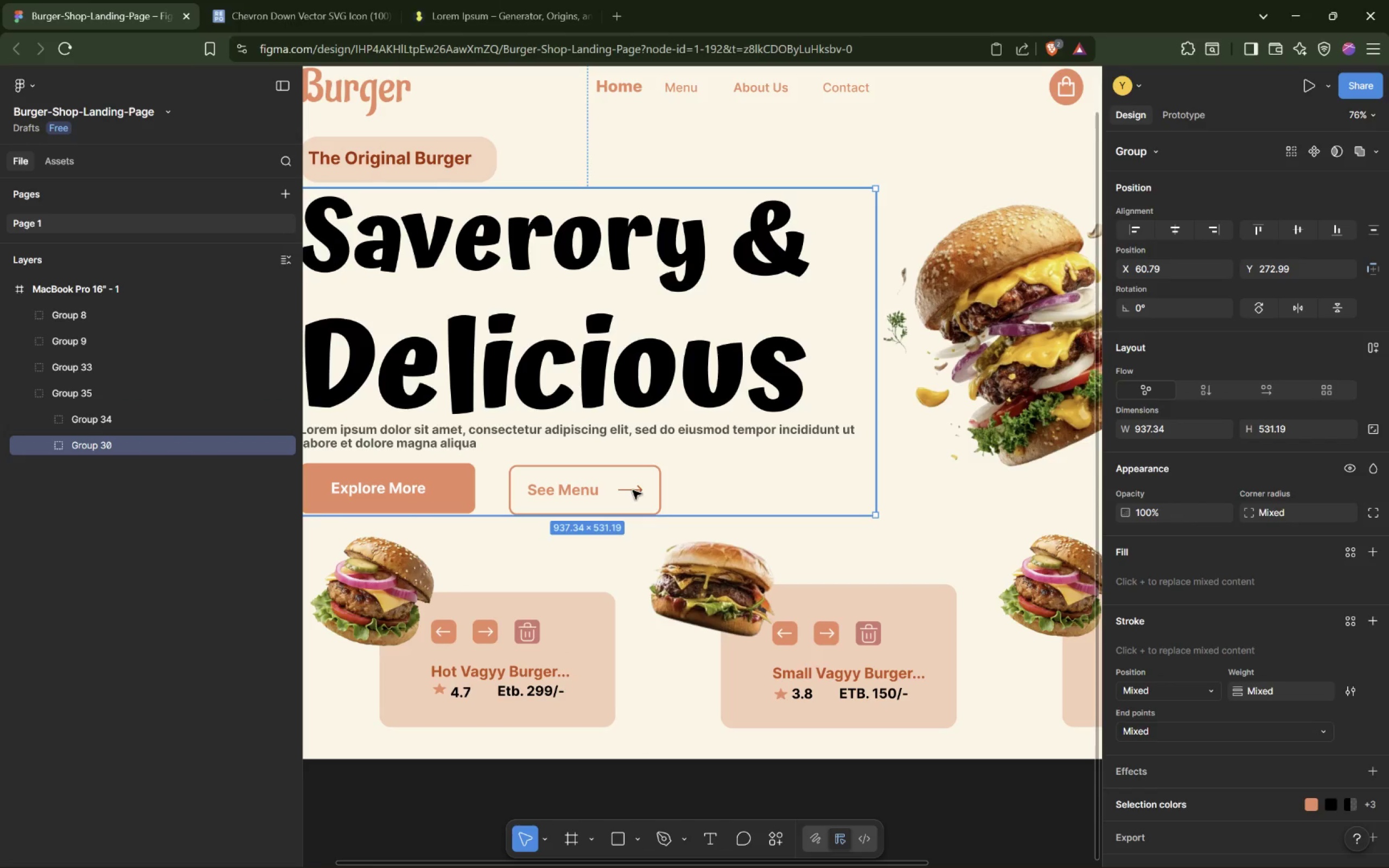 
triple_click([633, 490])
 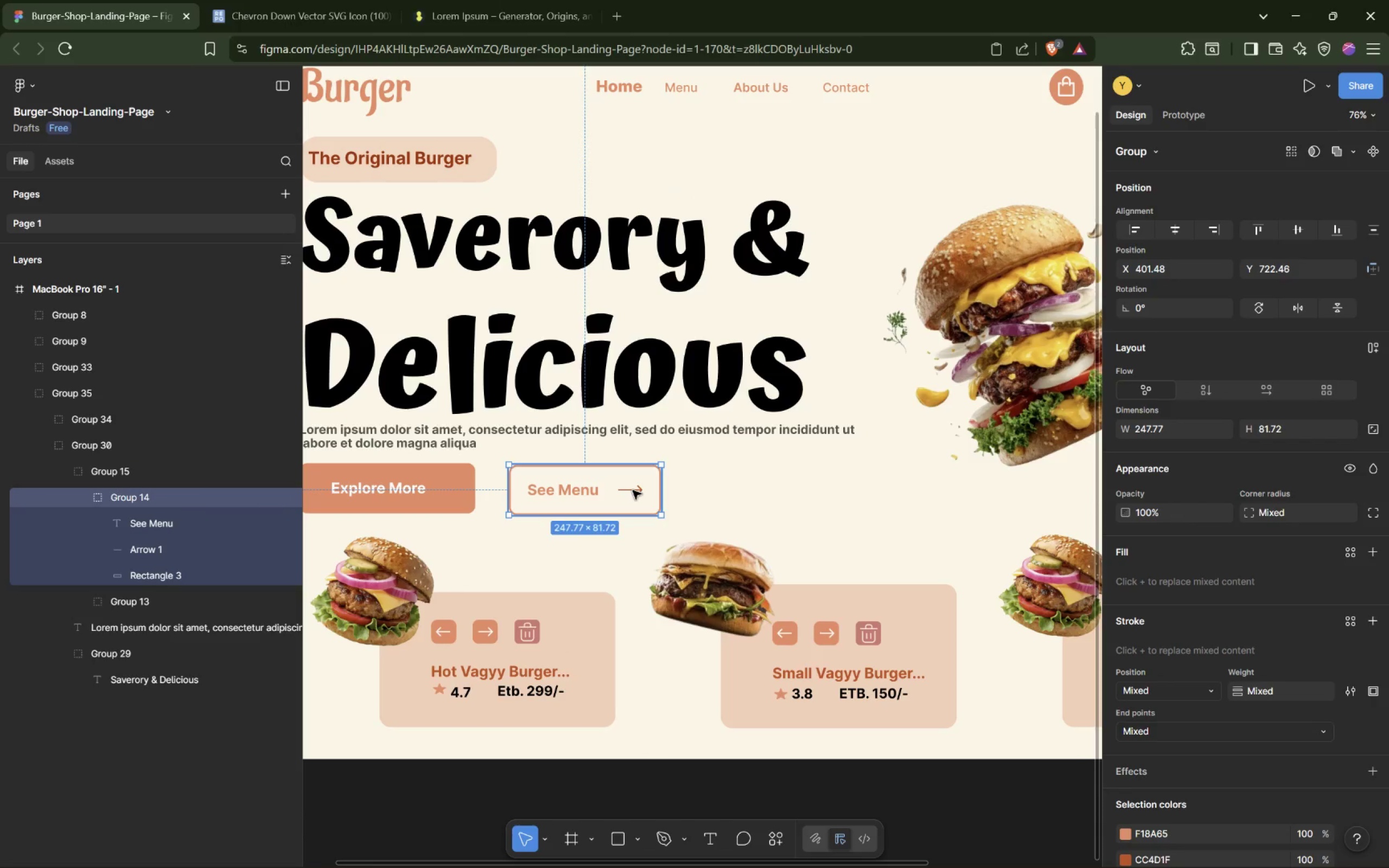 
triple_click([633, 490])
 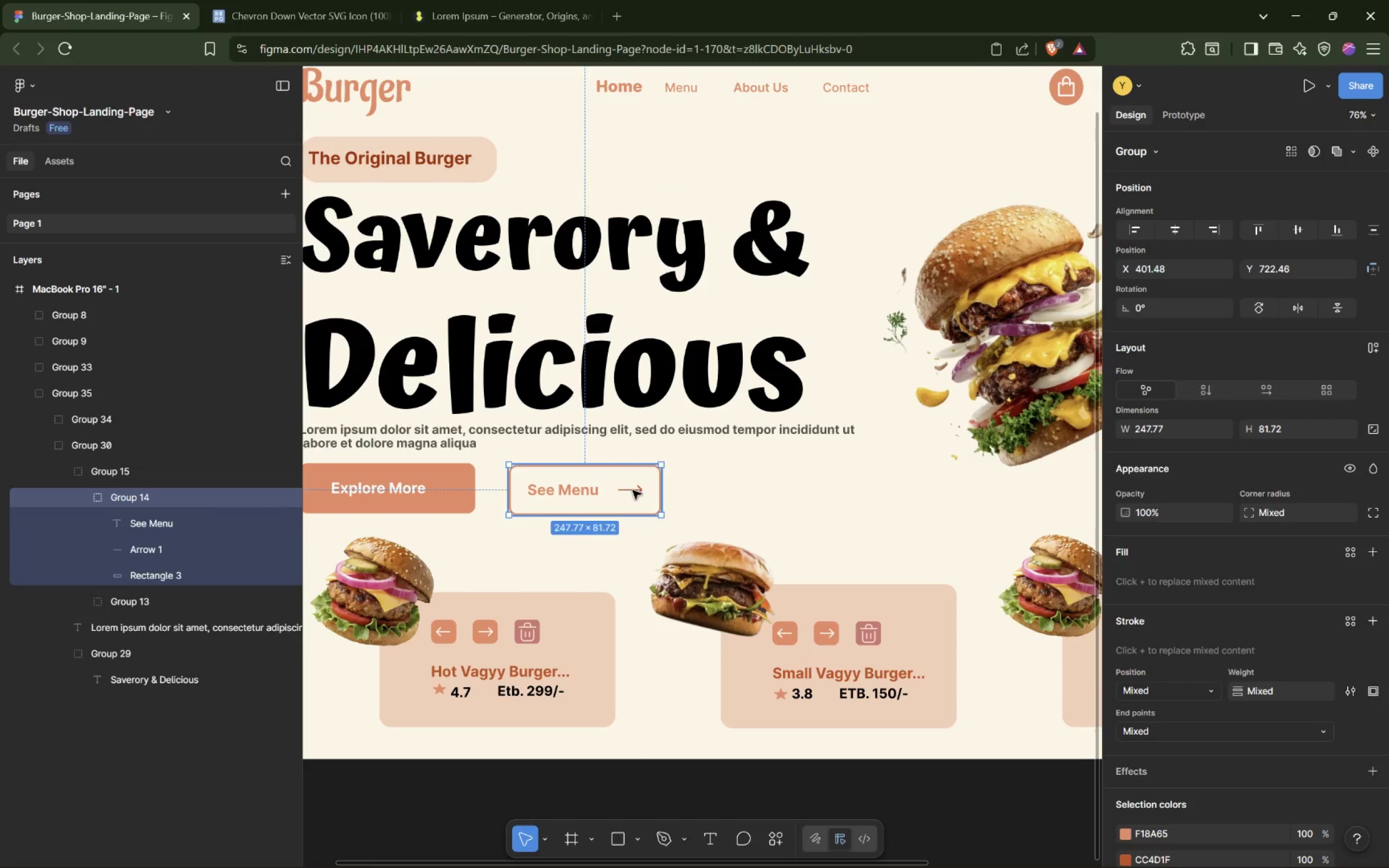 
triple_click([633, 490])
 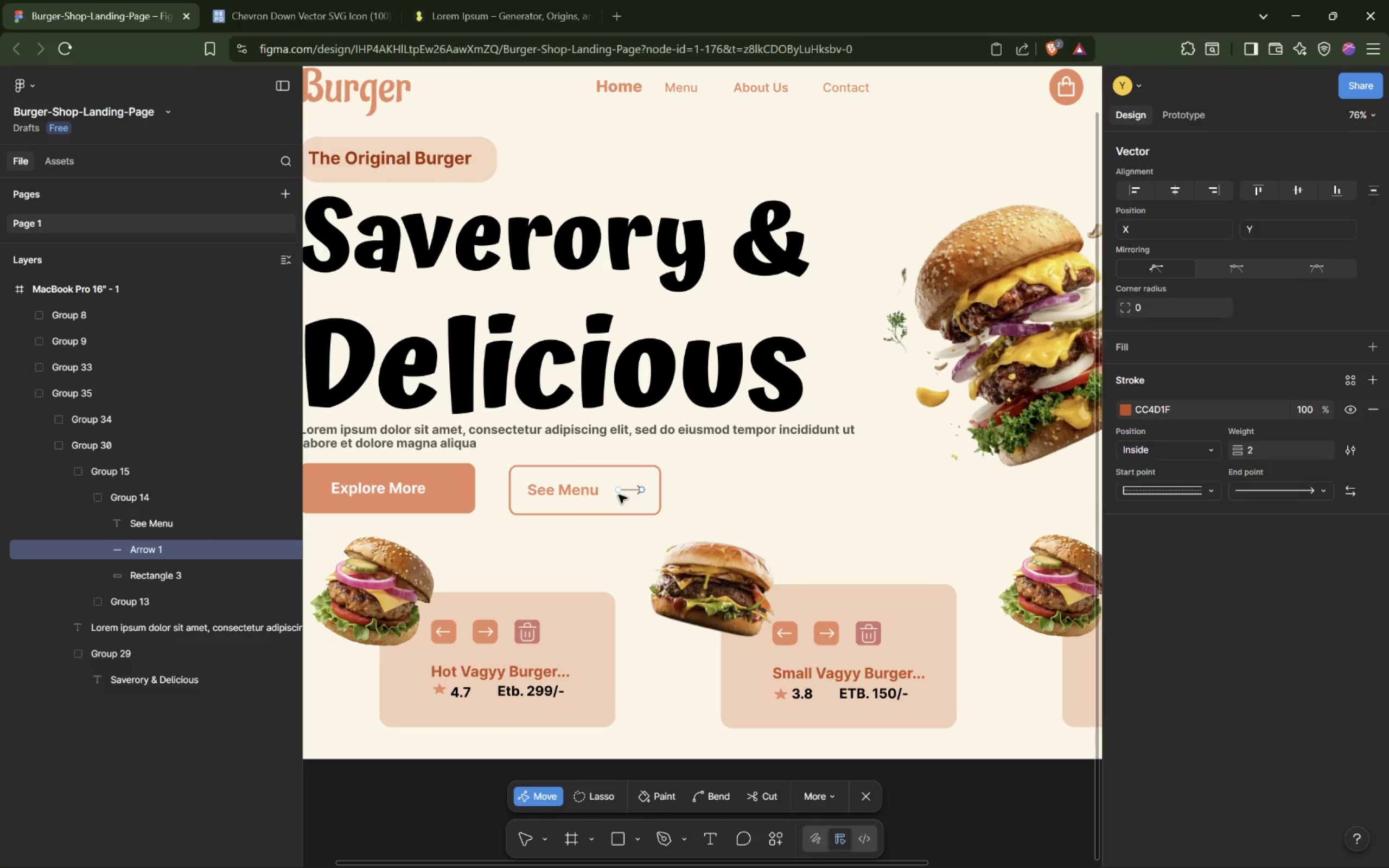 
left_click_drag(start_coordinate=[619, 493], to_coordinate=[613, 490])
 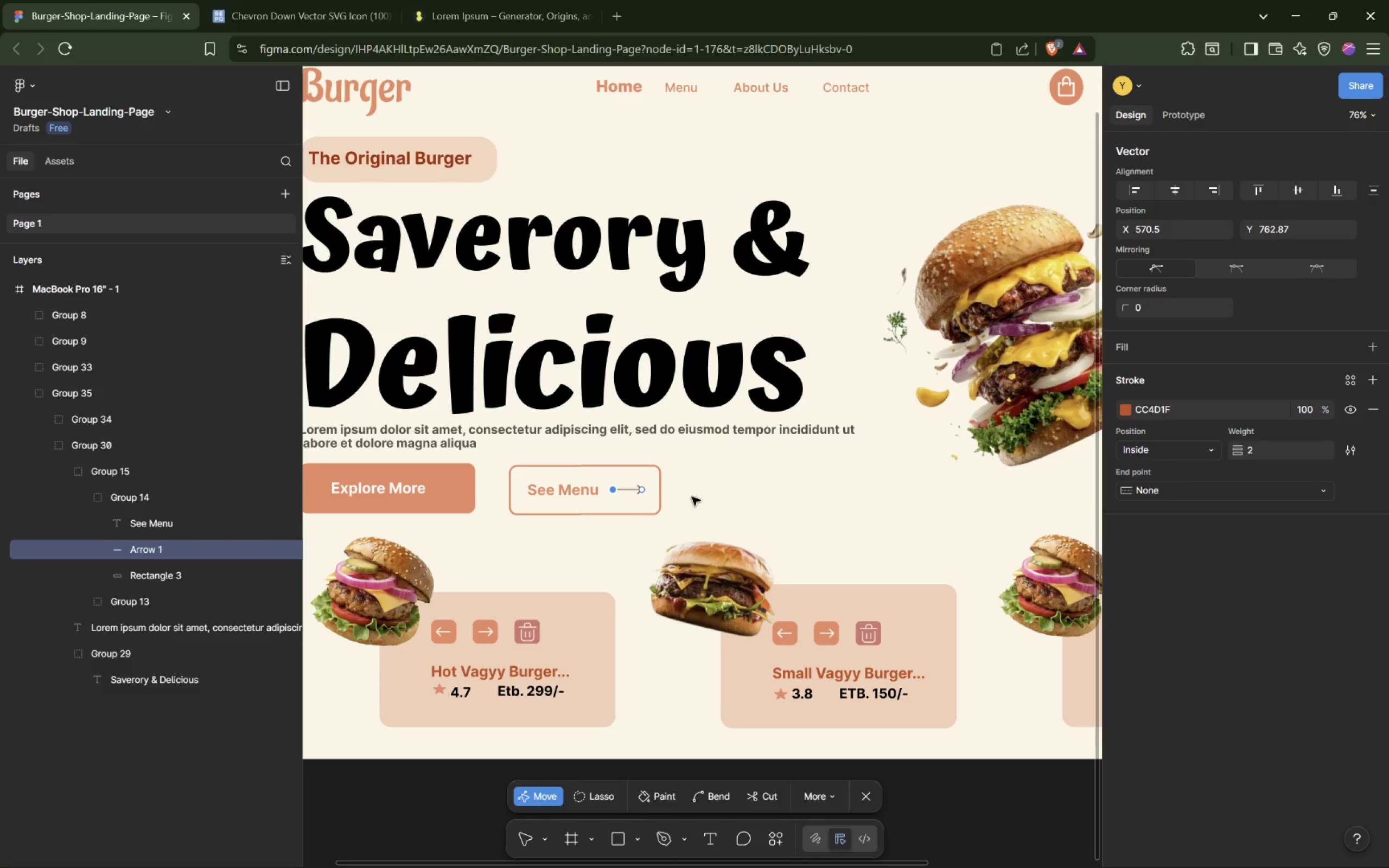 
left_click([731, 497])
 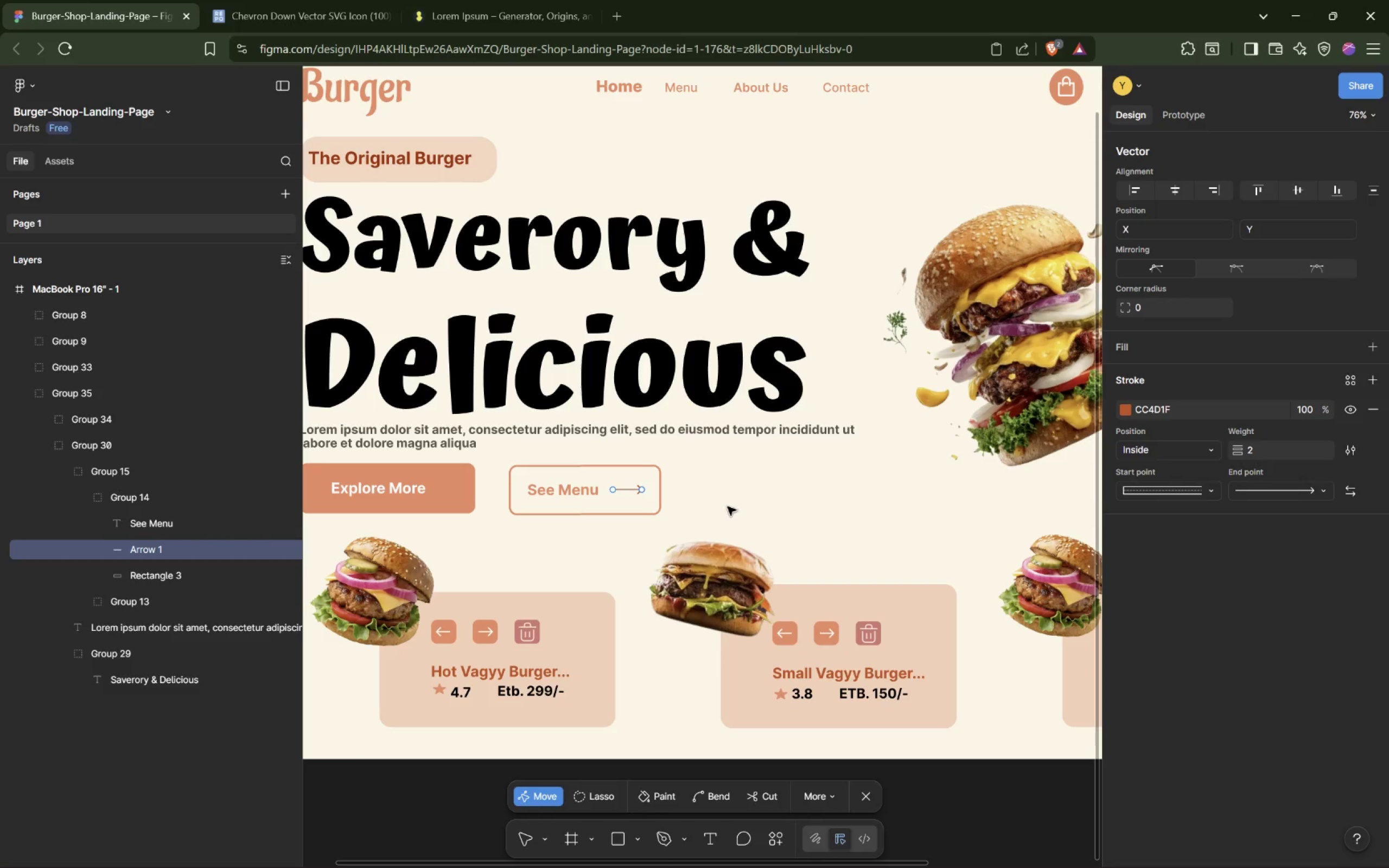 
left_click([729, 525])
 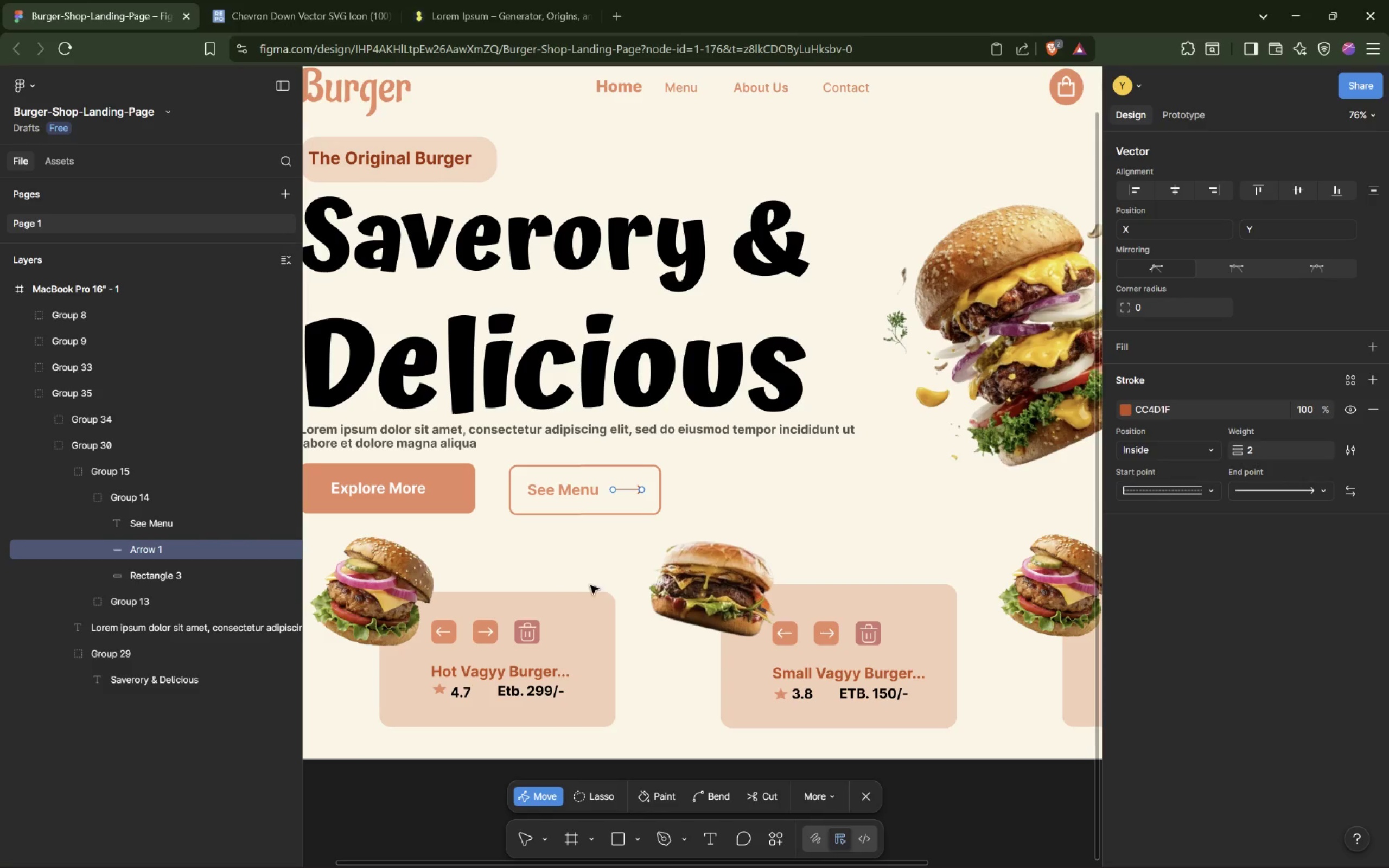 
left_click([652, 594])
 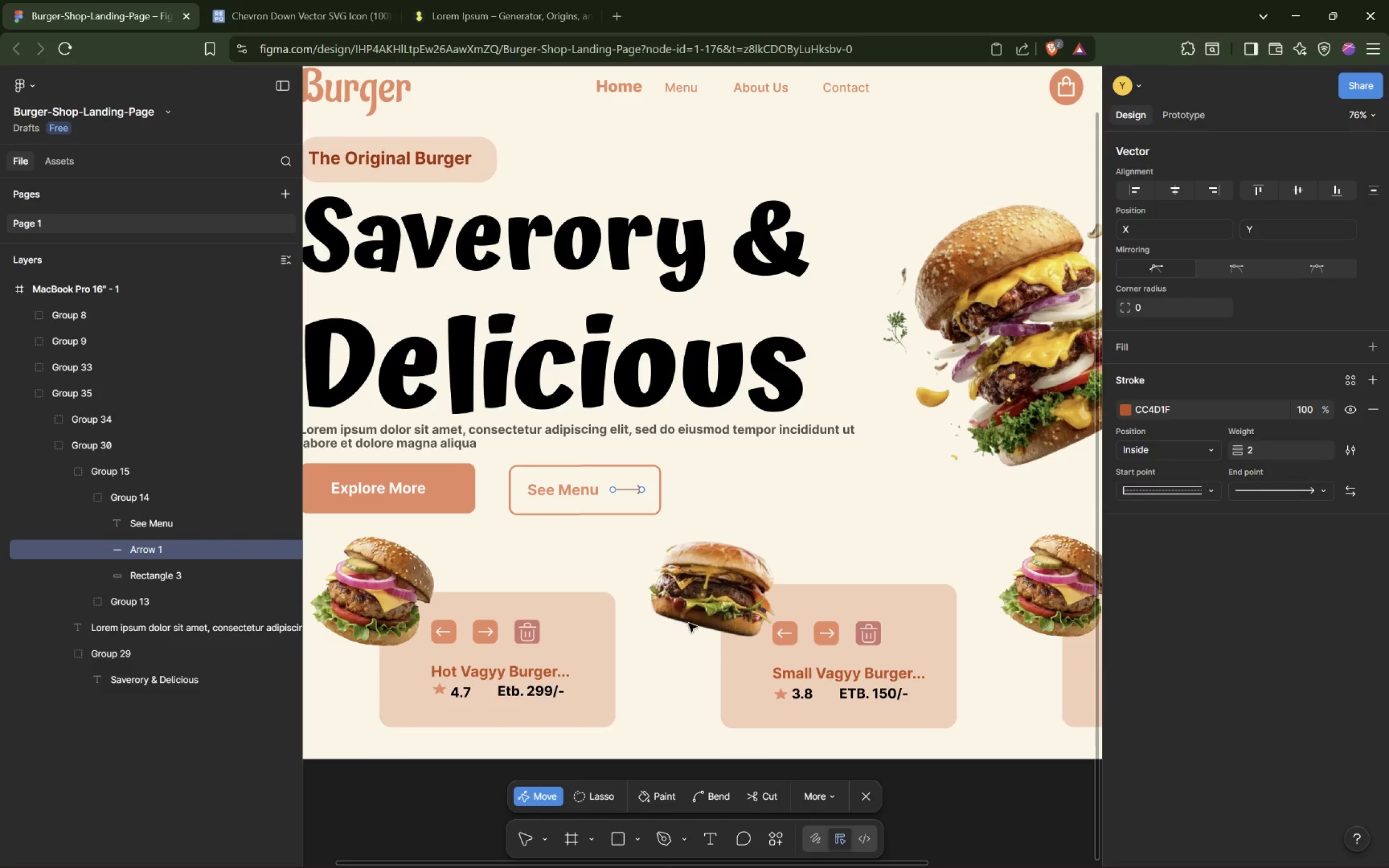 
key(Control+ControlLeft)
 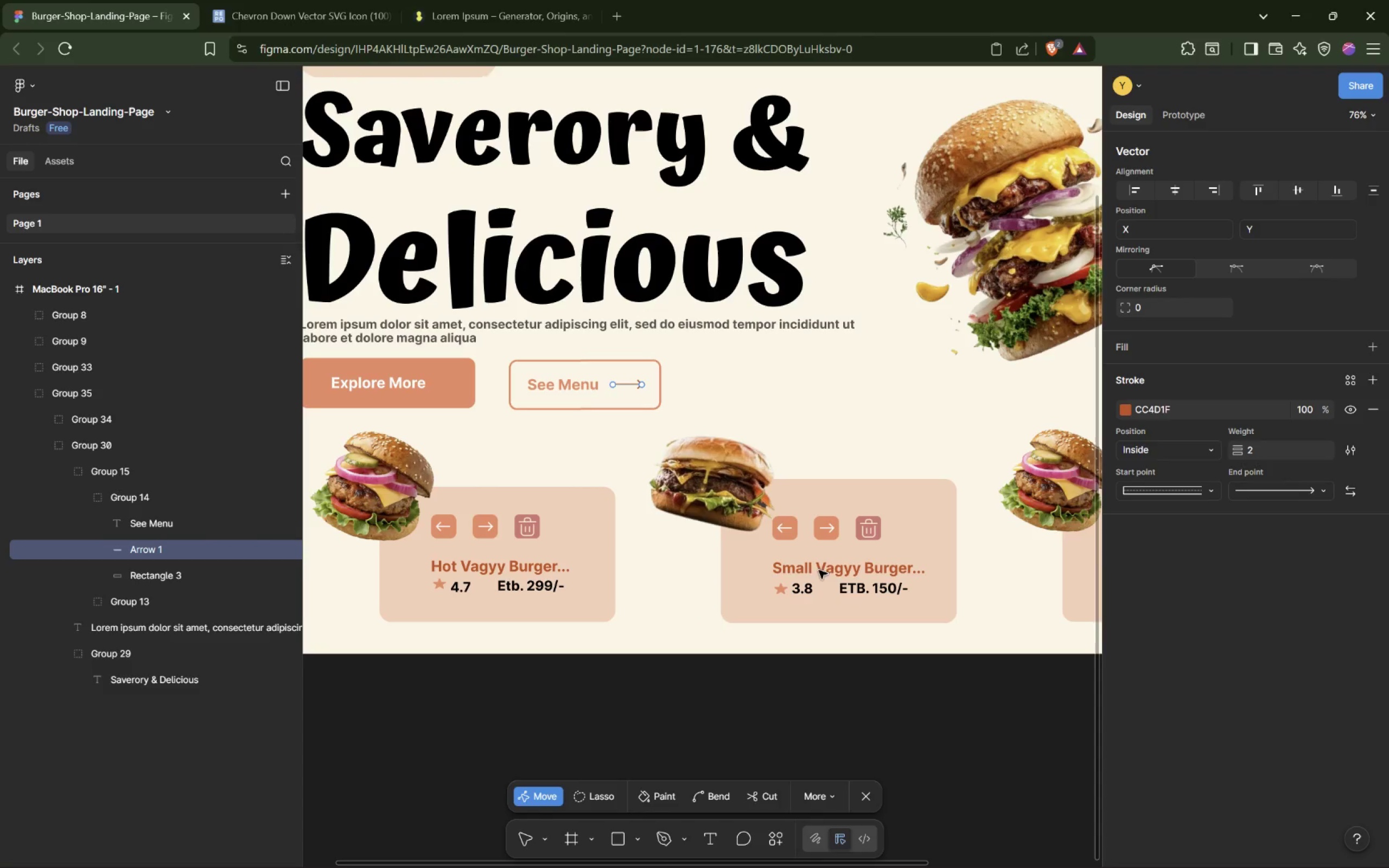 
scroll: coordinate [692, 621], scroll_direction: down, amount: 4.0
 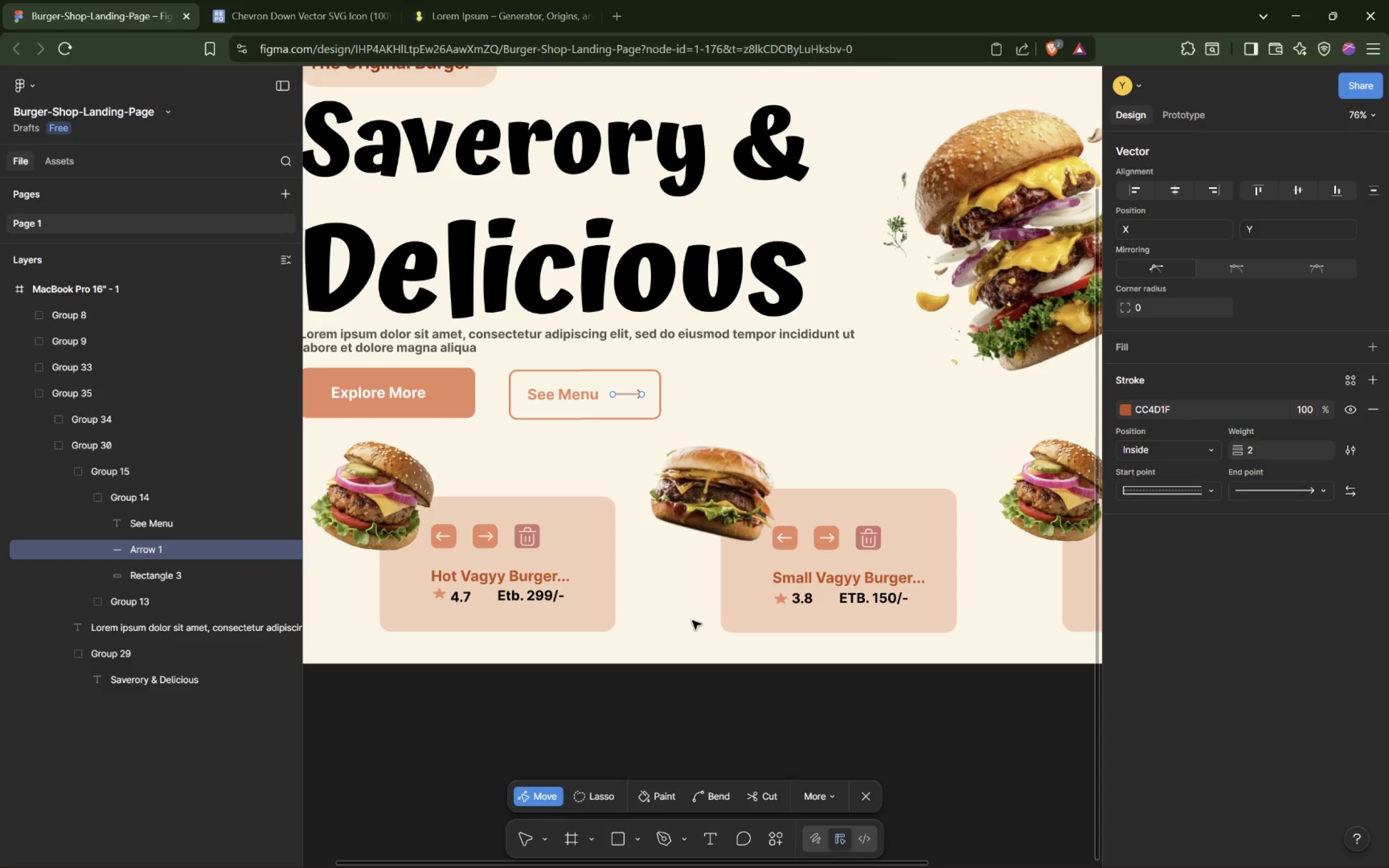 
triple_click([858, 559])
 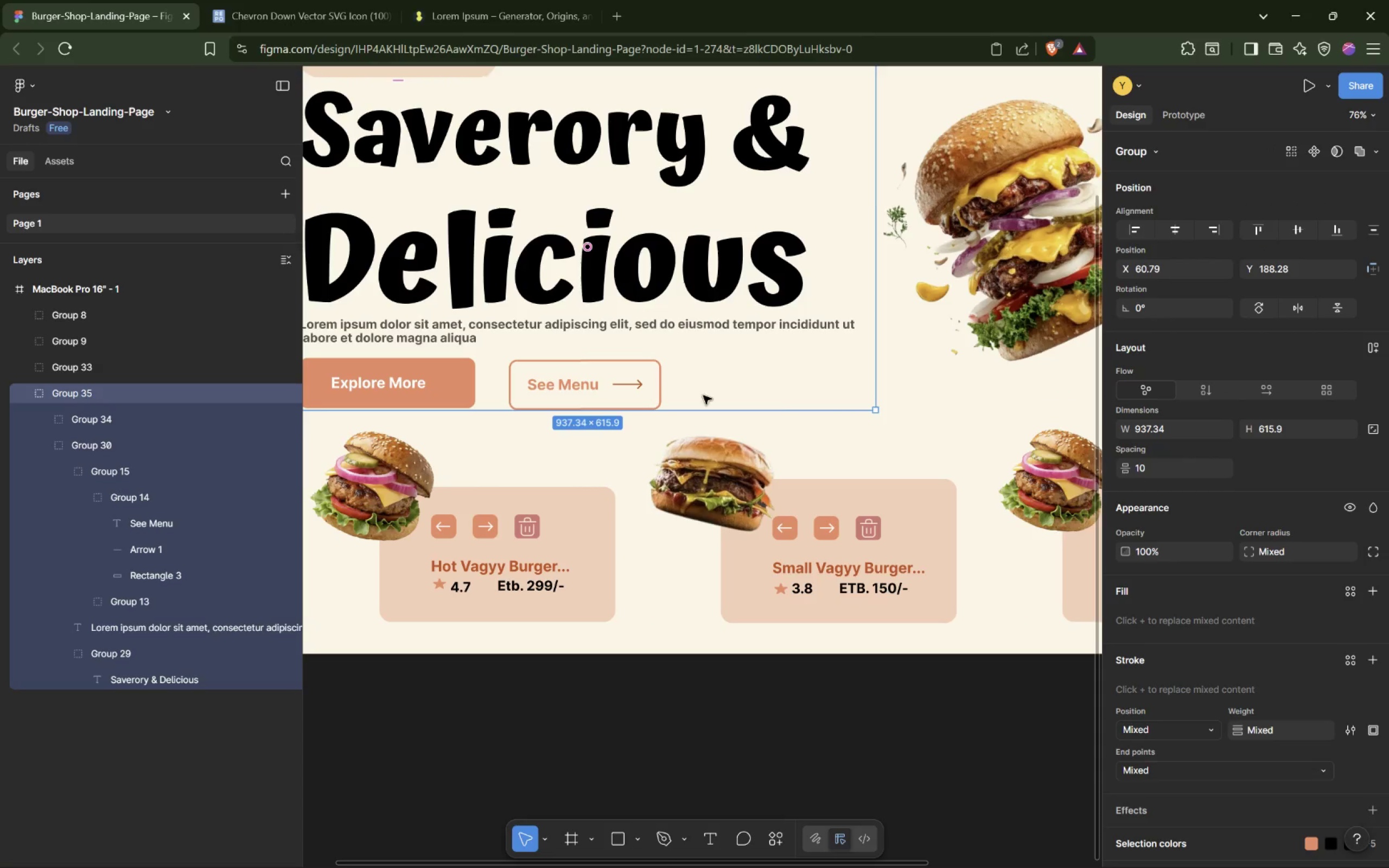 
scroll: coordinate [736, 476], scroll_direction: up, amount: 2.0
 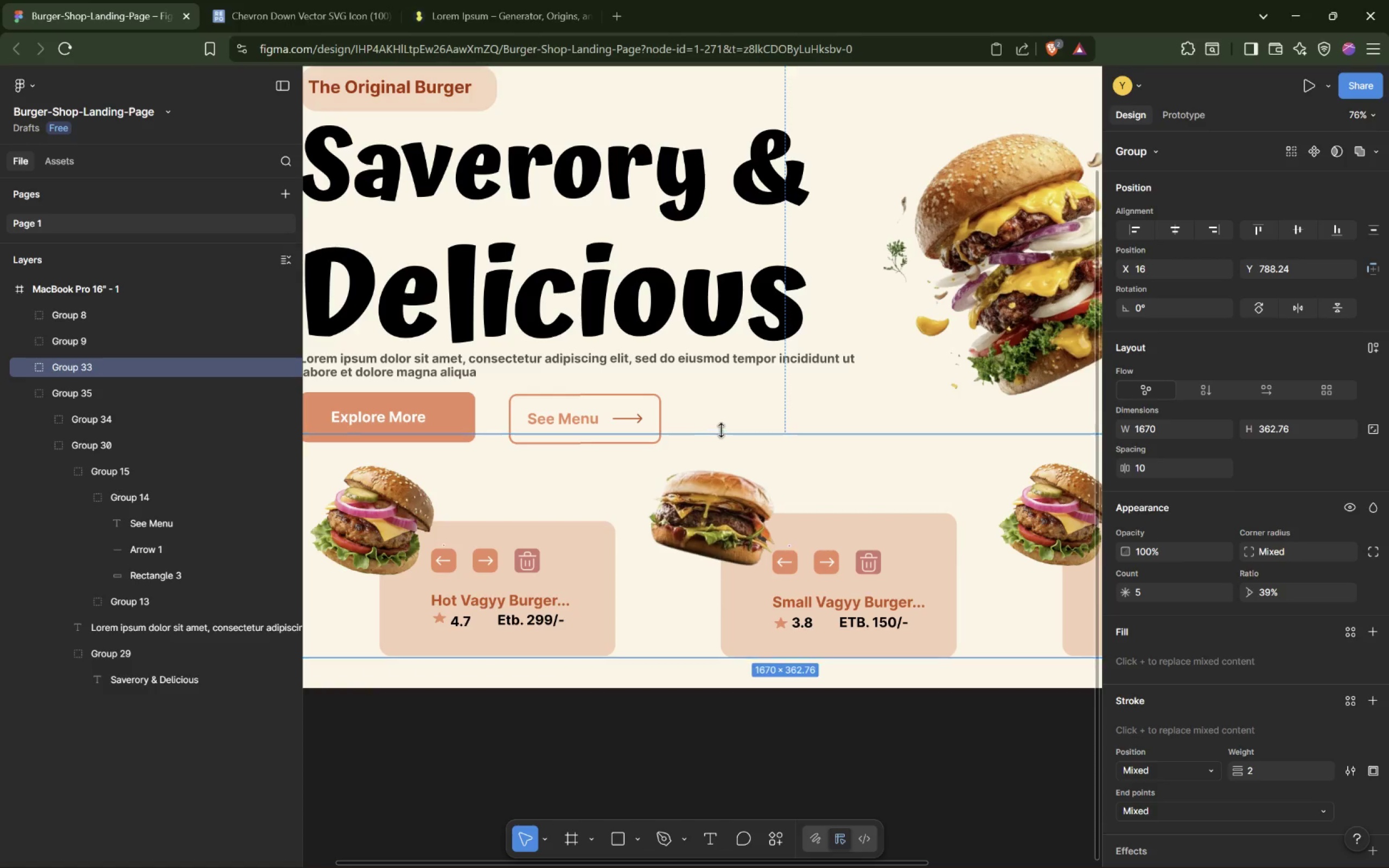 
left_click_drag(start_coordinate=[721, 433], to_coordinate=[729, 420])
 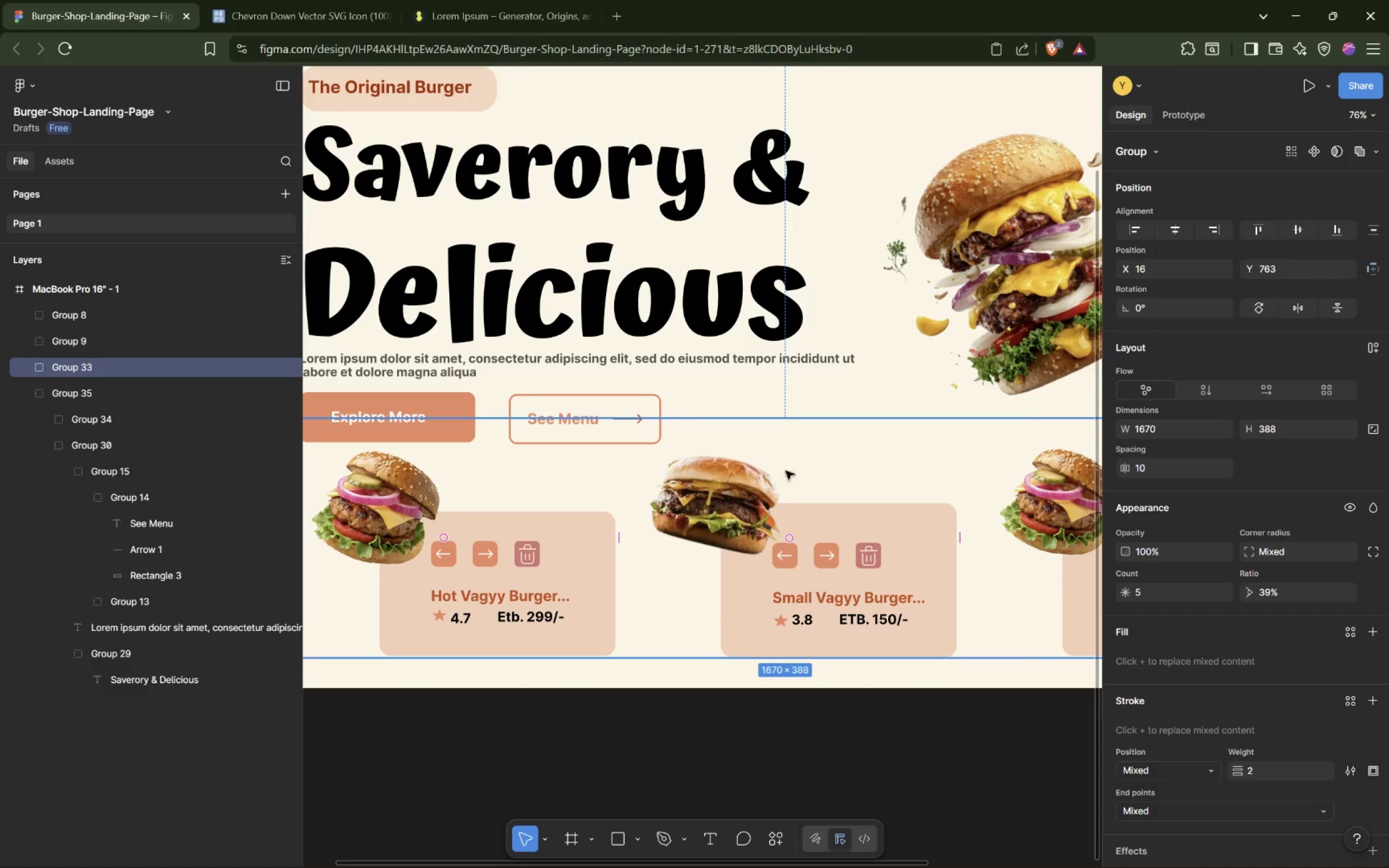 
scroll: coordinate [785, 510], scroll_direction: up, amount: 2.0
 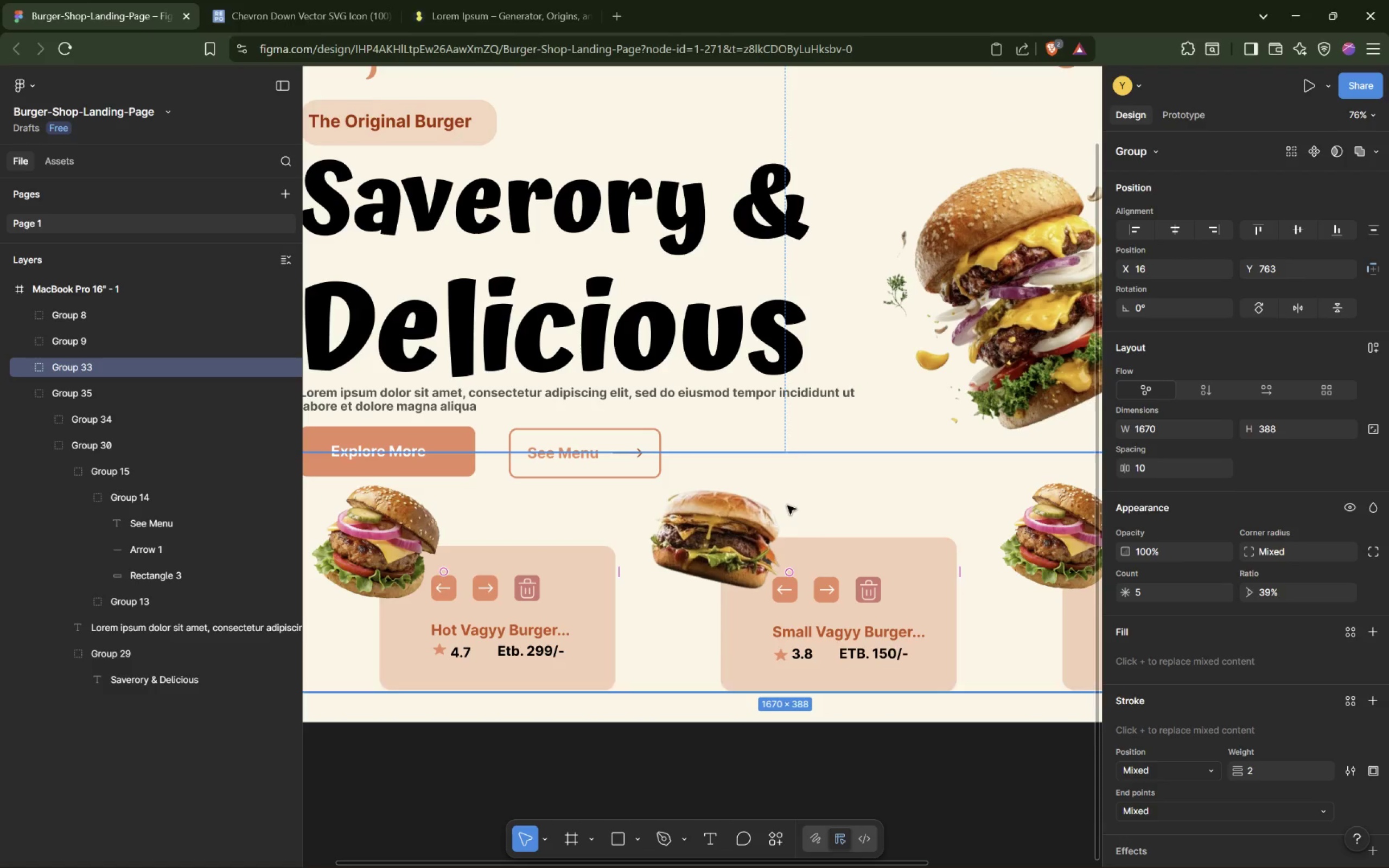 
left_click([772, 344])
 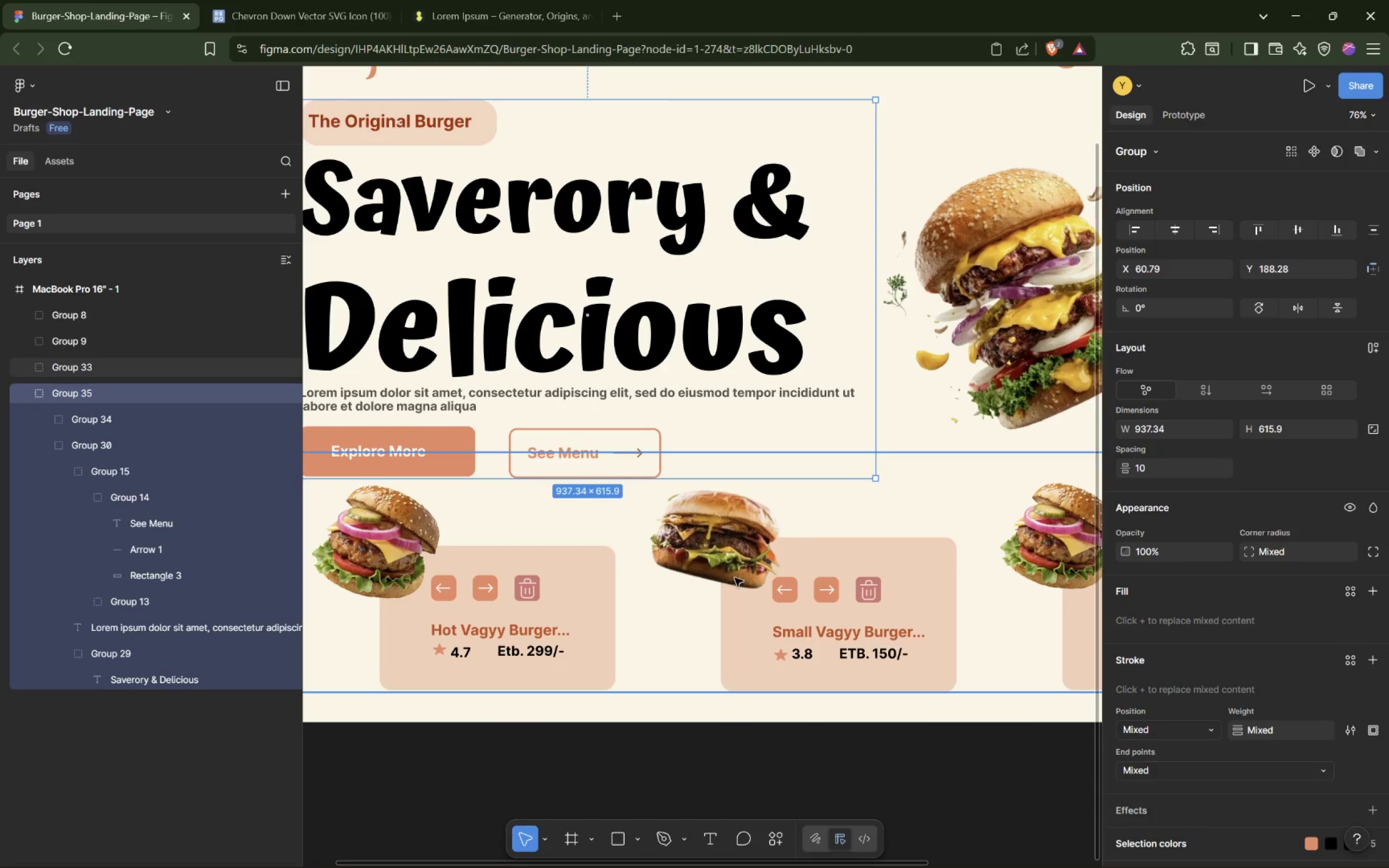 
hold_key(key=ControlLeft, duration=1.42)
scroll: coordinate [735, 576], scroll_direction: down, amount: 7.0
 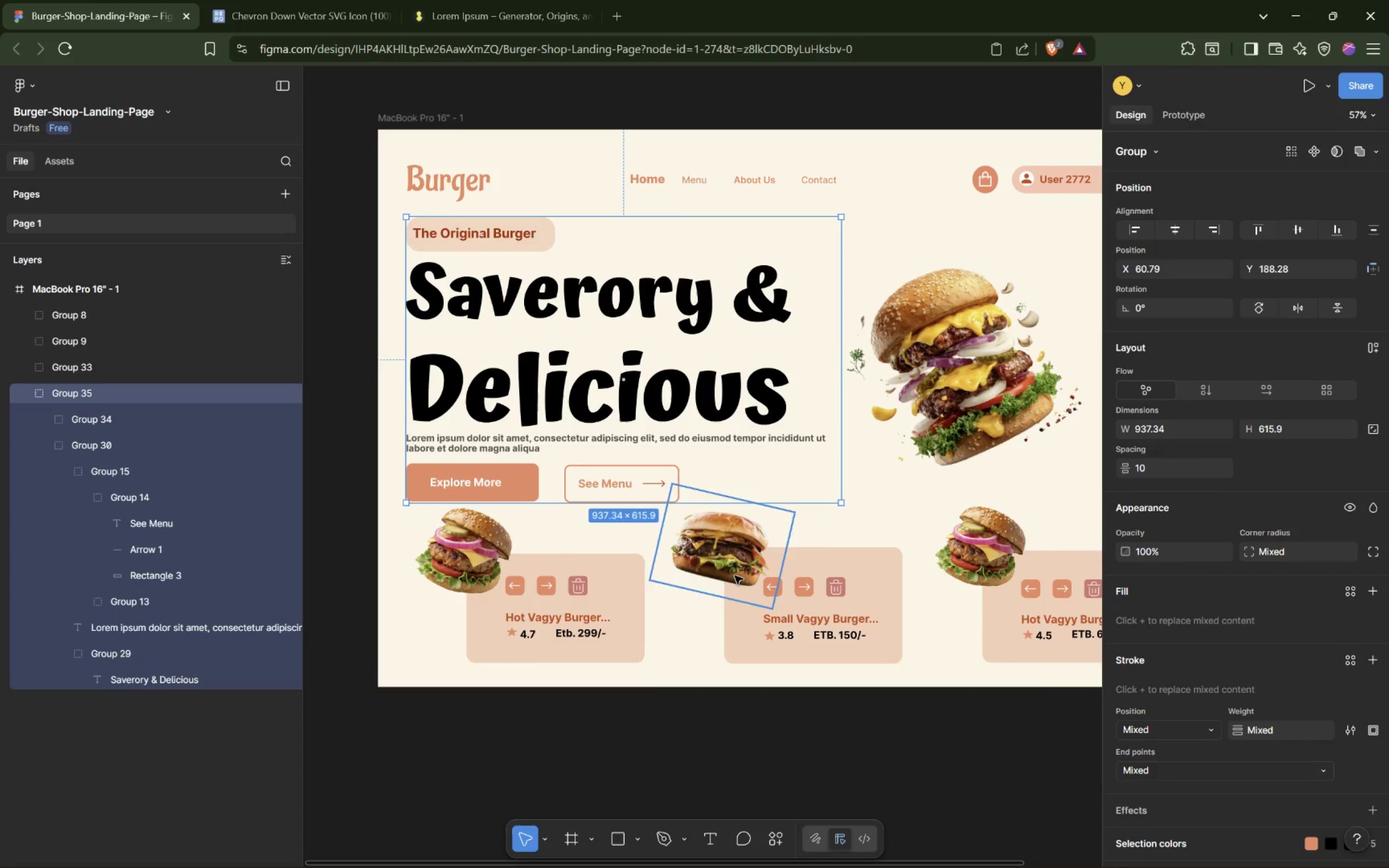 
hold_key(key=ControlLeft, duration=0.8)
scroll: coordinate [735, 576], scroll_direction: down, amount: 6.0
 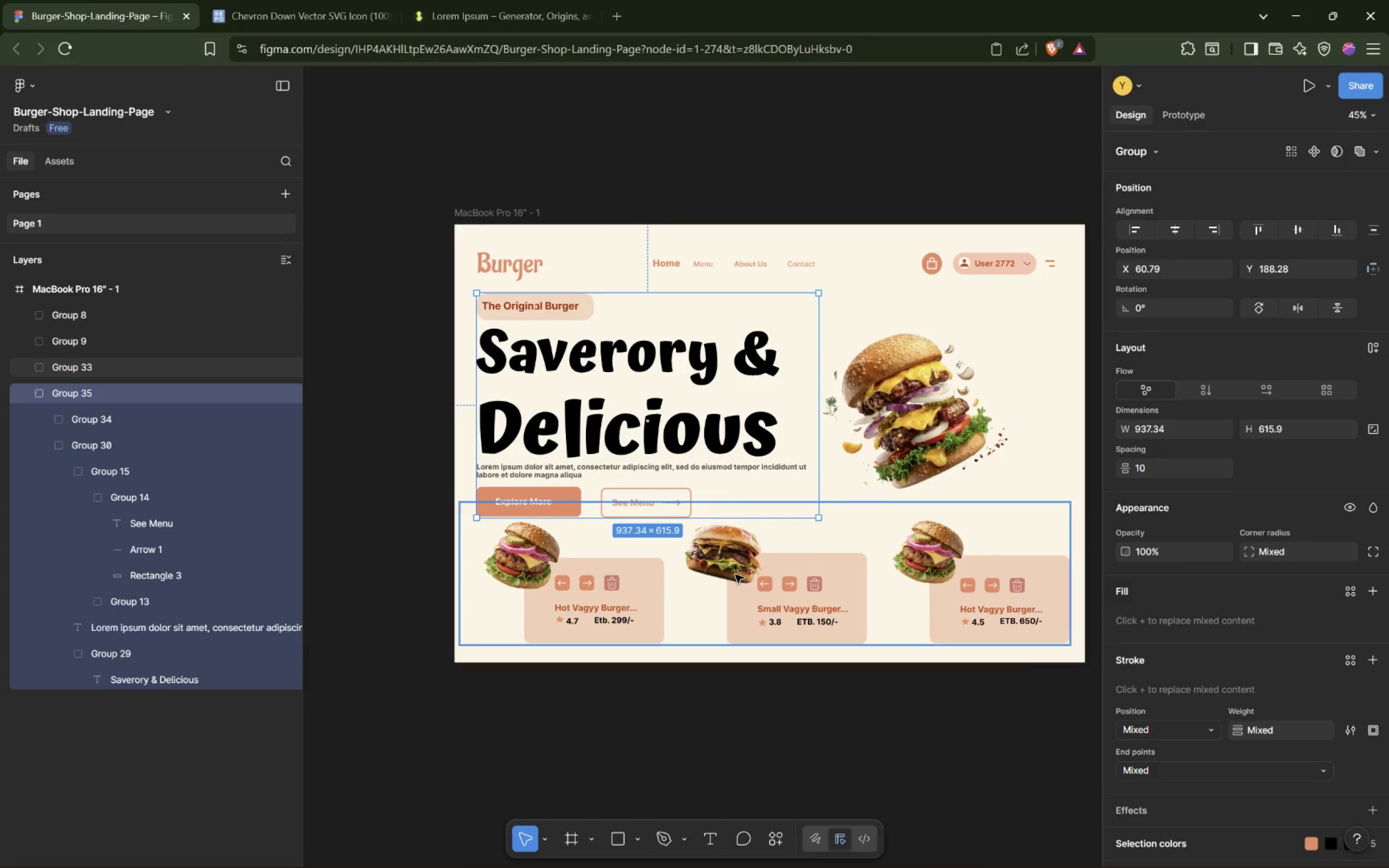 
hold_key(key=ShiftLeft, duration=0.79)
scroll: coordinate [735, 575], scroll_direction: down, amount: 5.0
 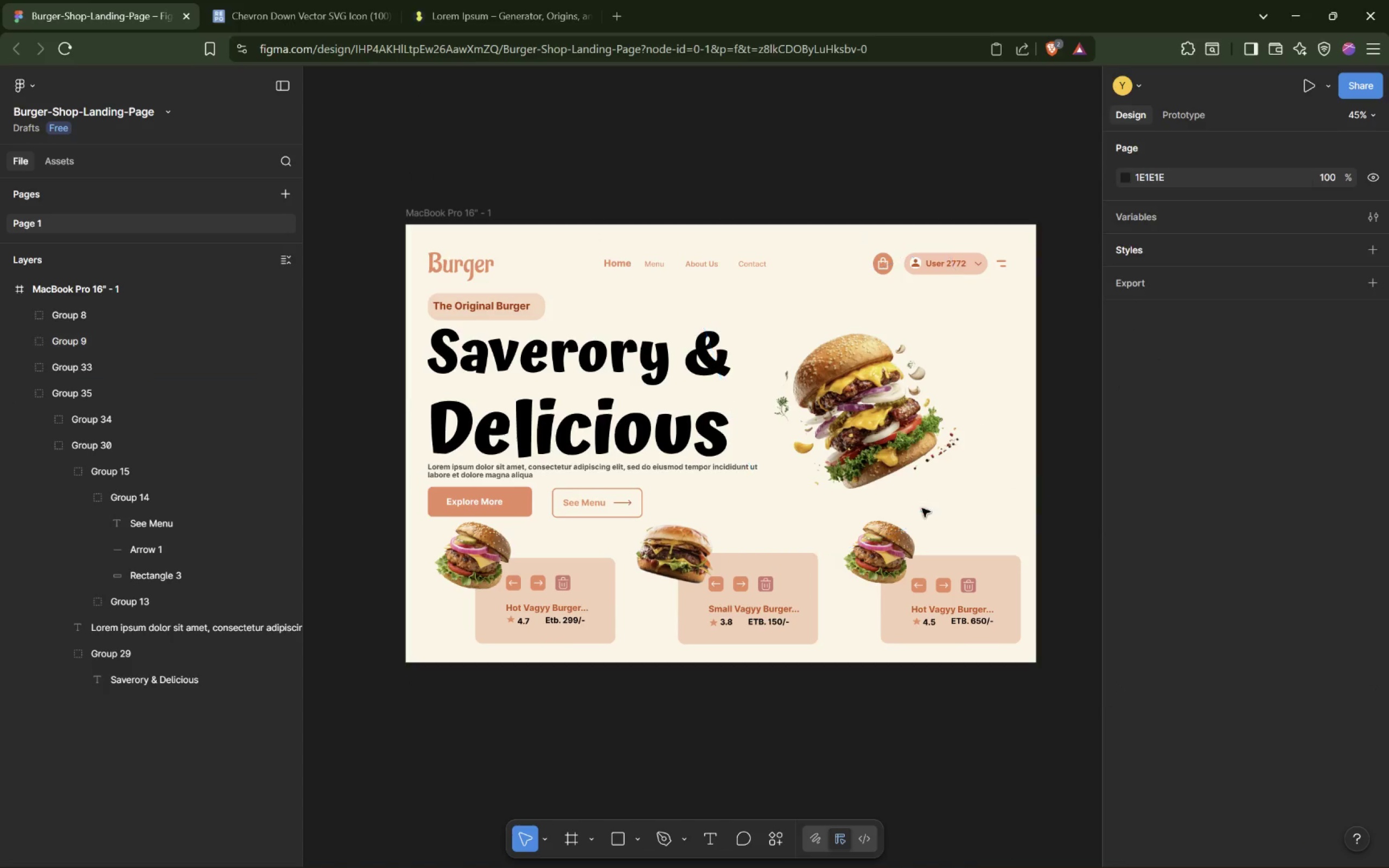 
left_click([857, 603])
 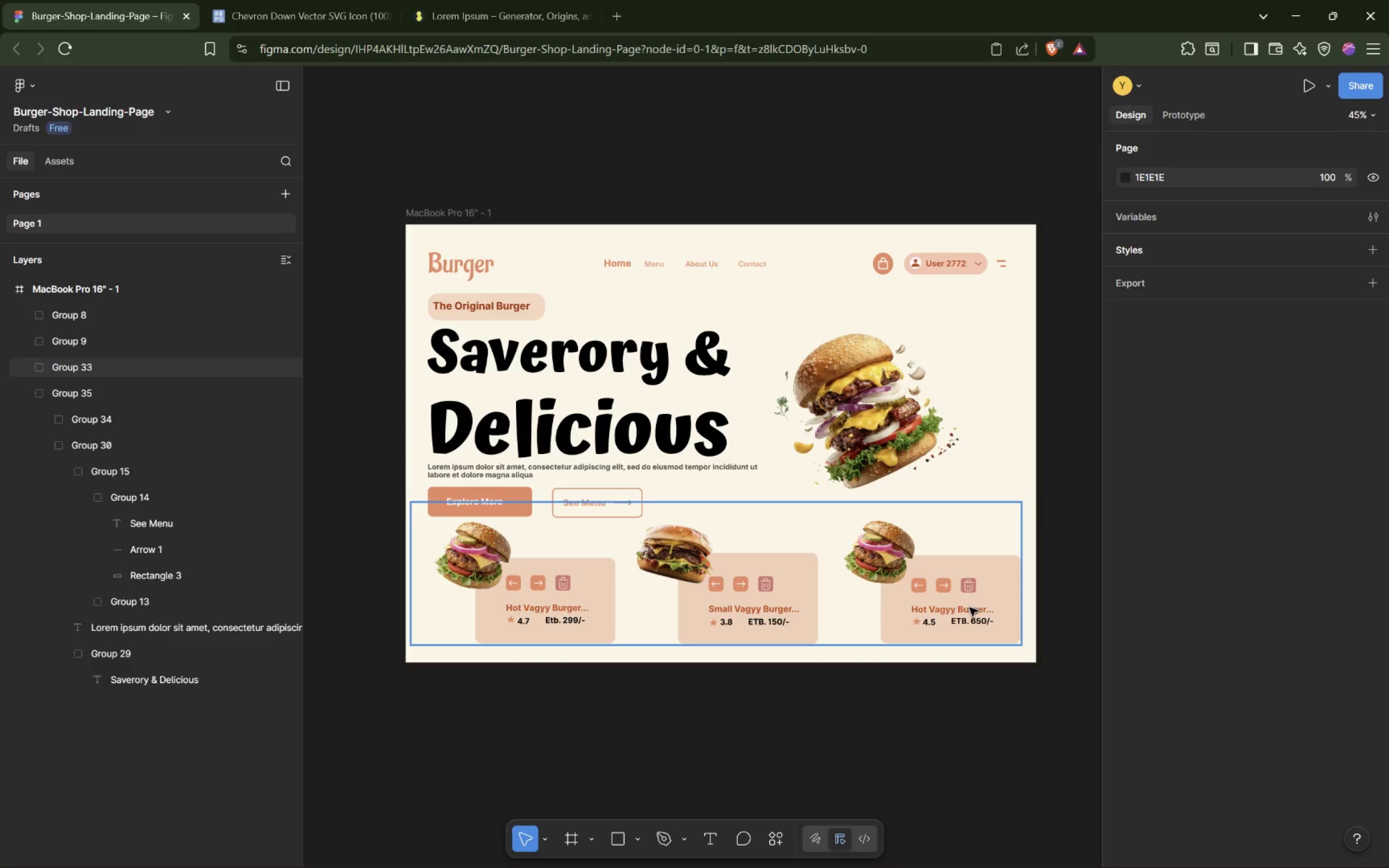 
double_click([571, 609])
 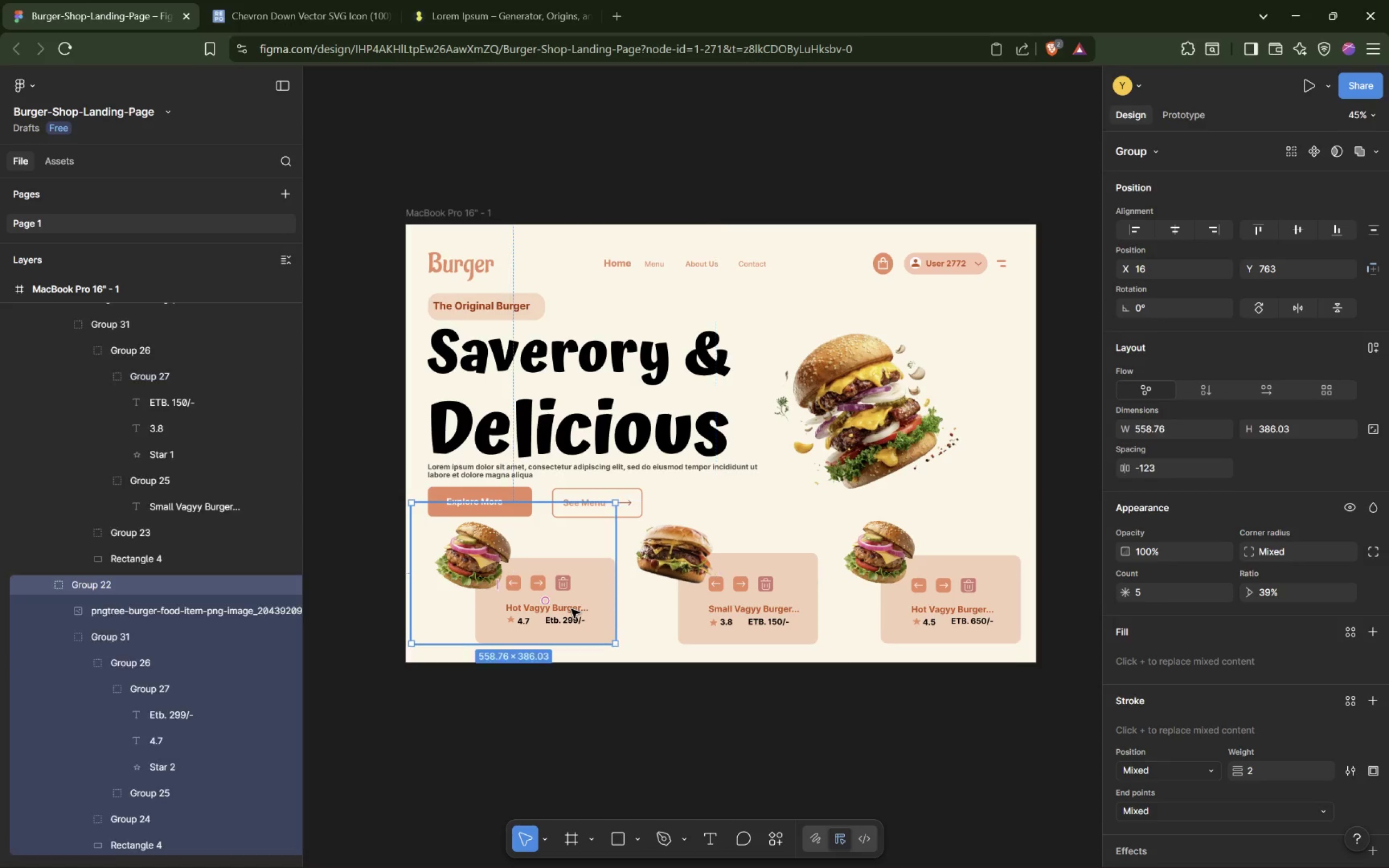 
triple_click([571, 609])
 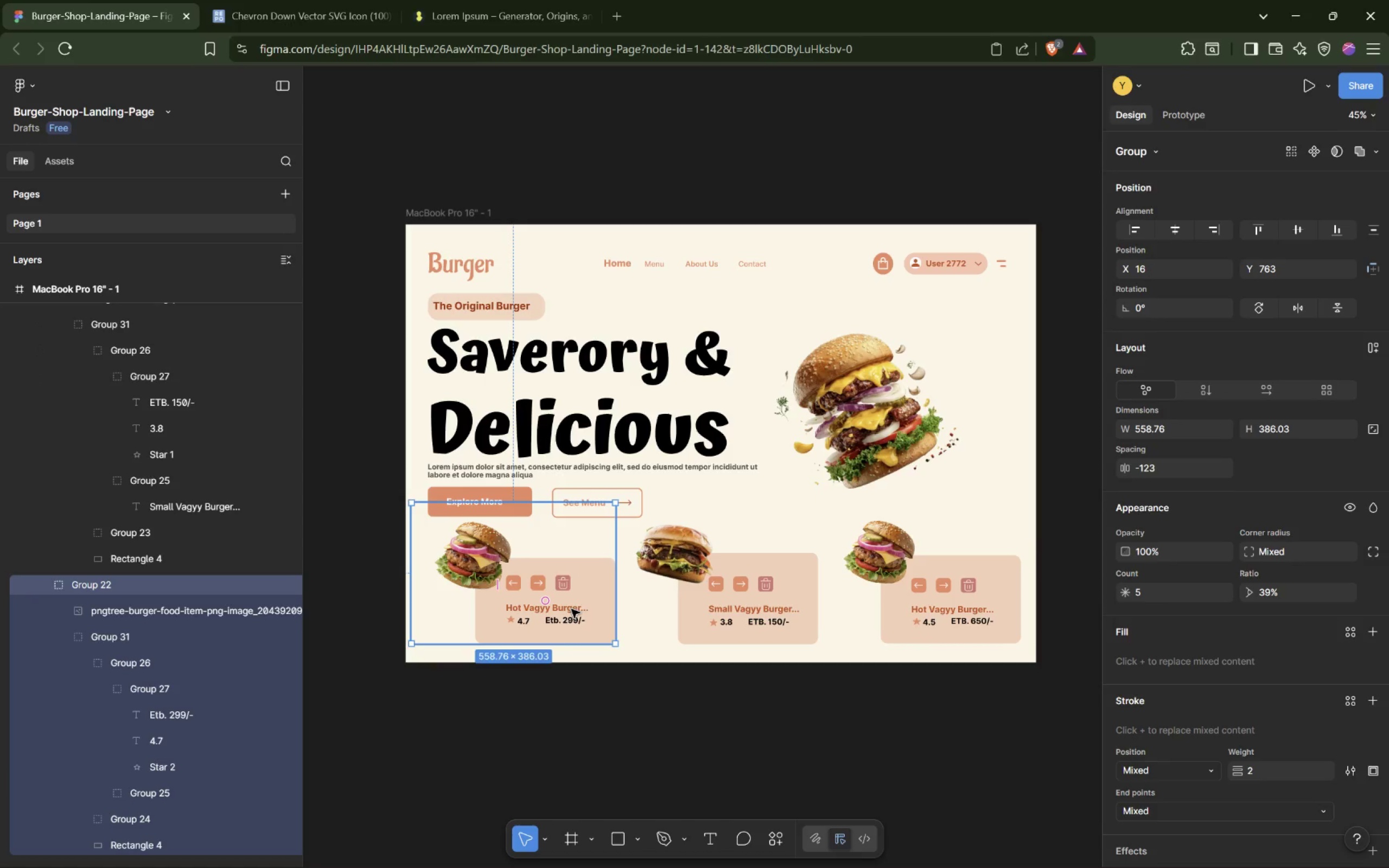 
triple_click([571, 609])
 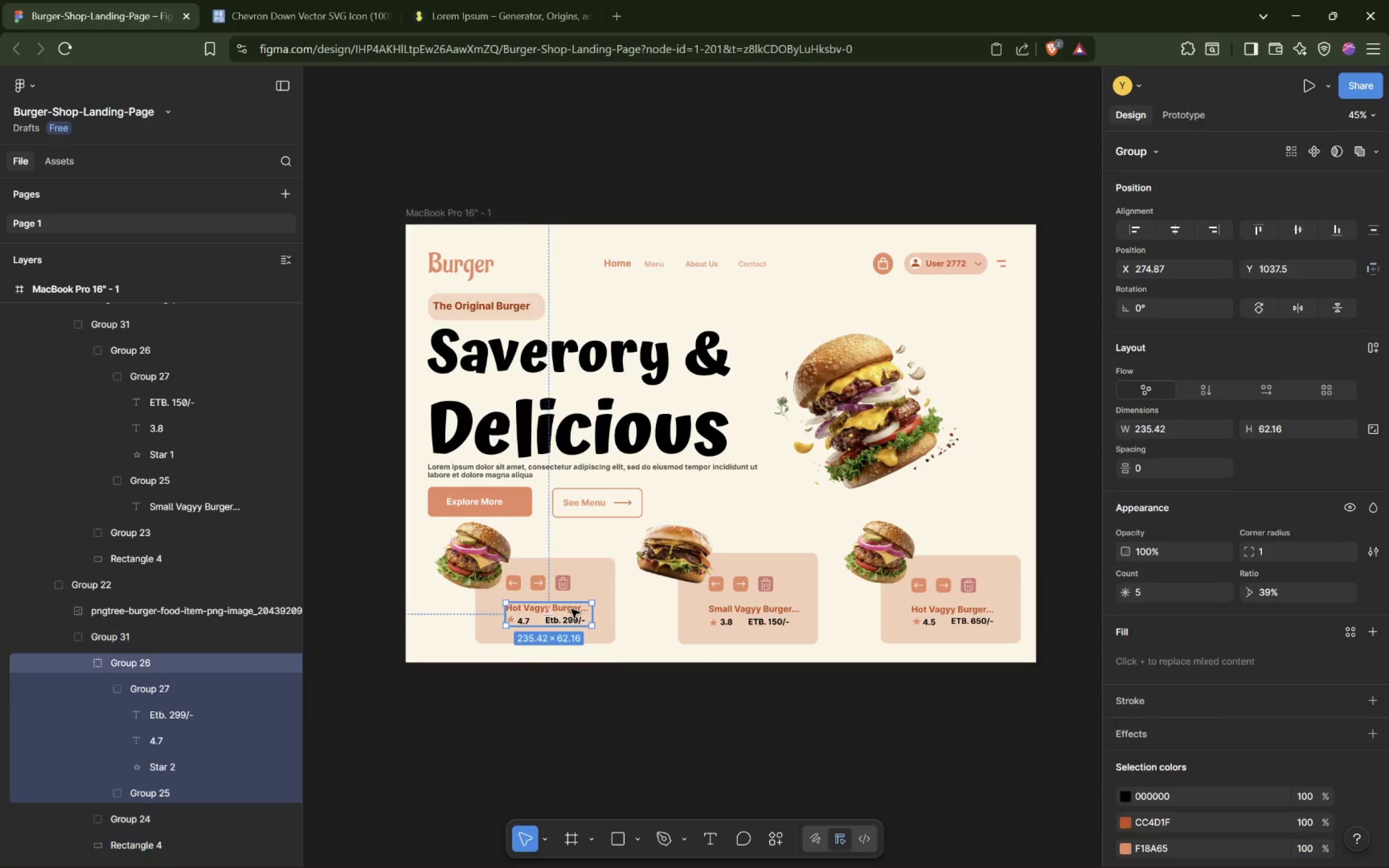 
triple_click([571, 609])
 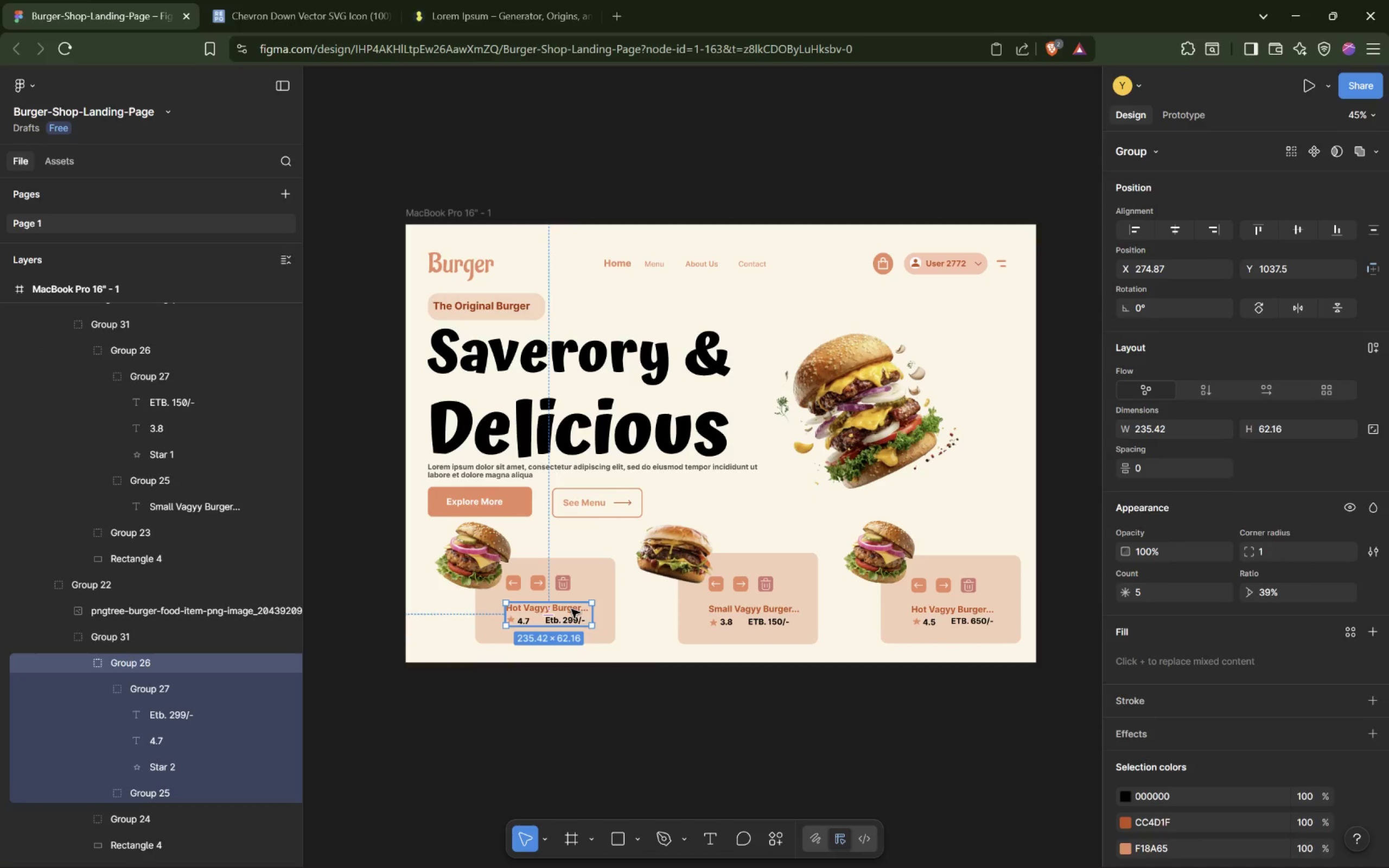 
triple_click([571, 609])
 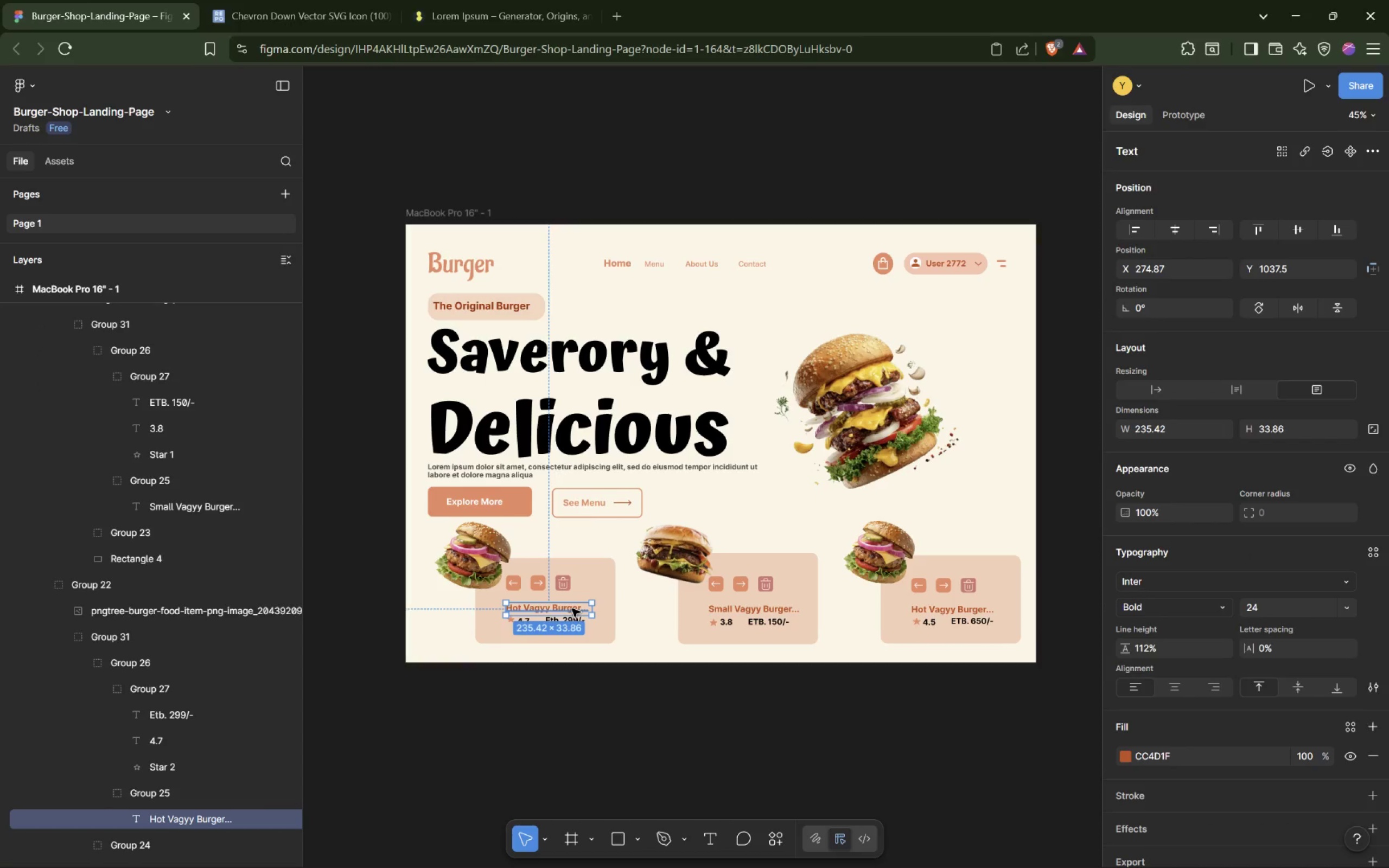 
key(ArrowRight)
 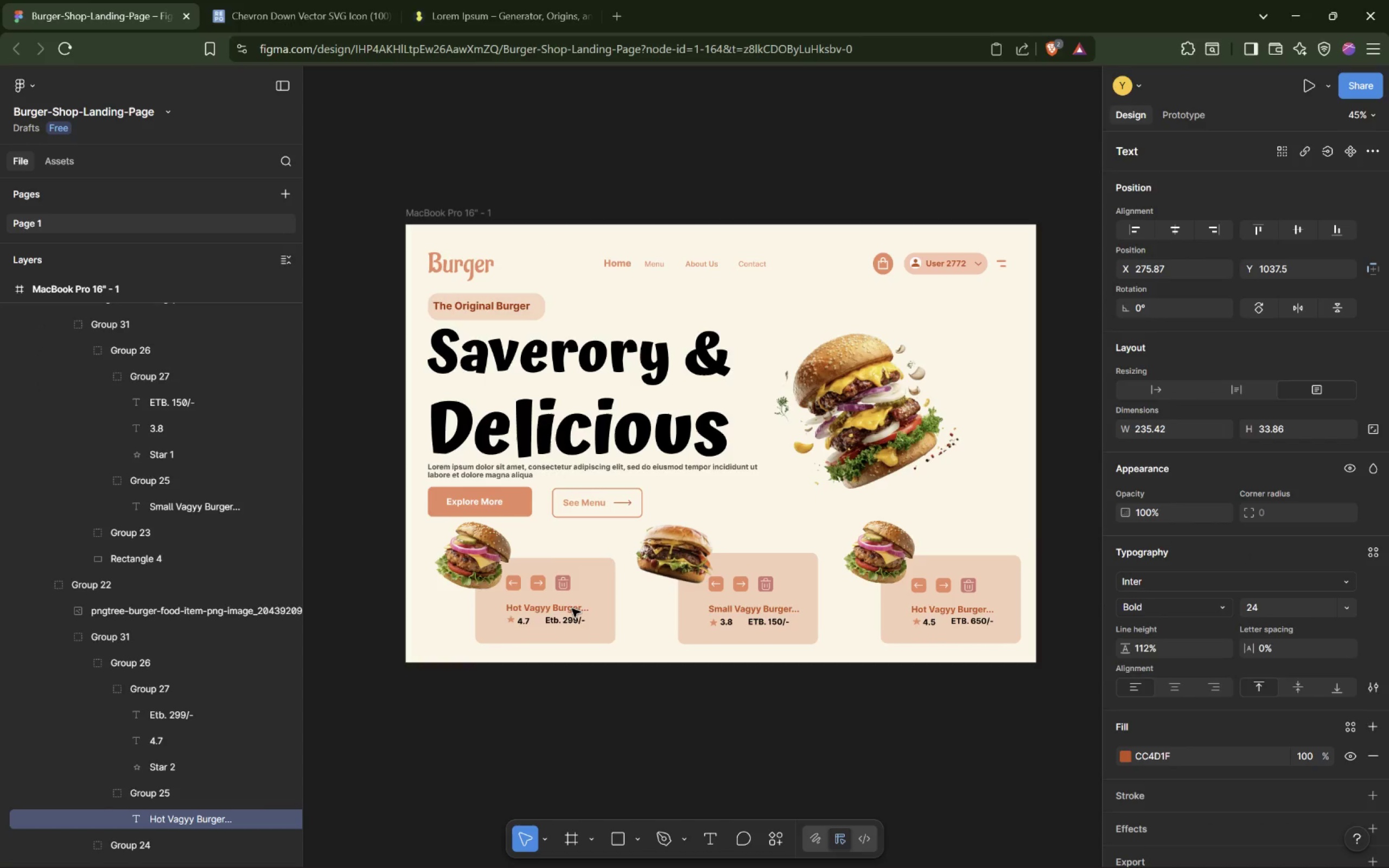 
double_click([572, 609])
 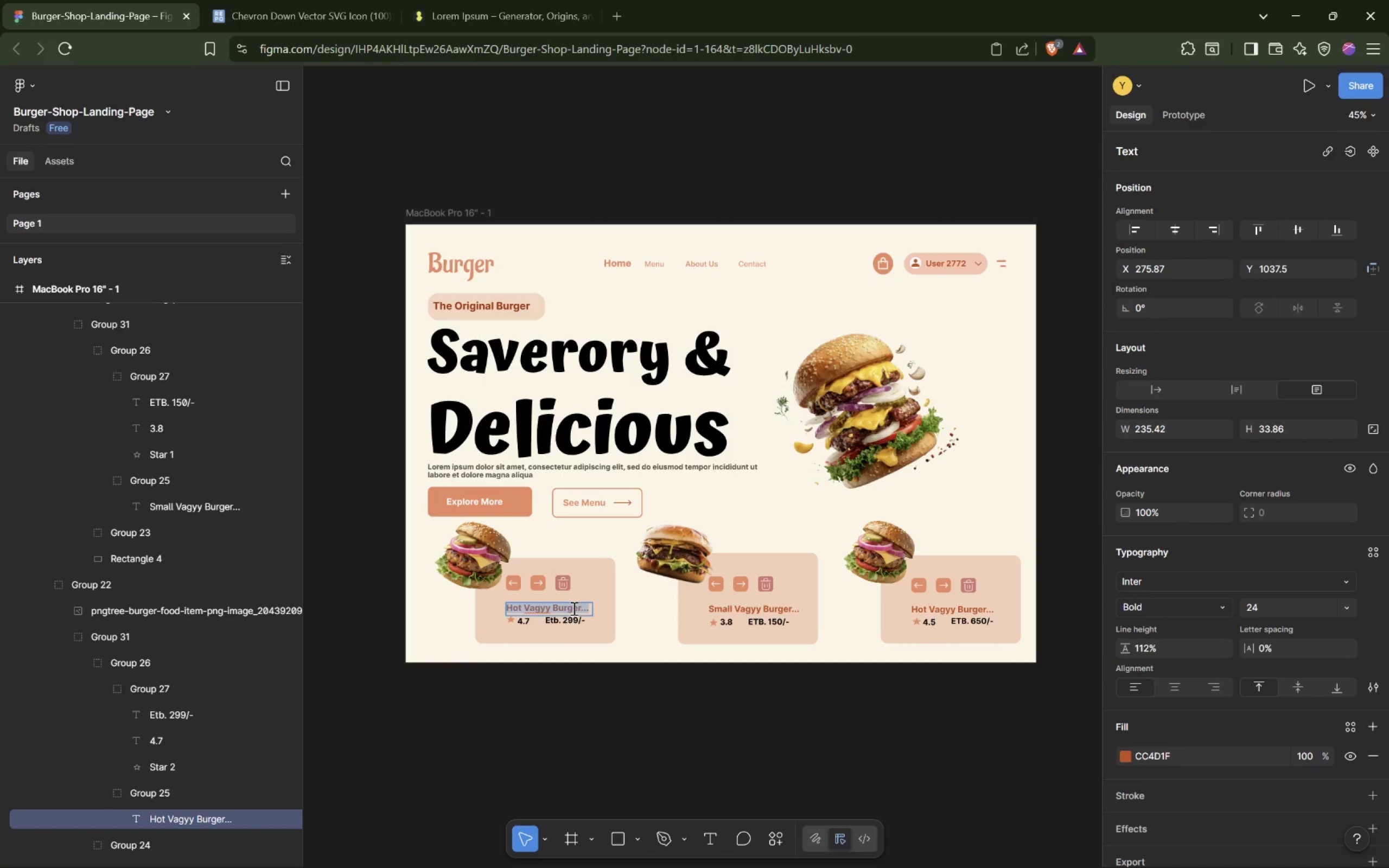 
key(ArrowRight)
 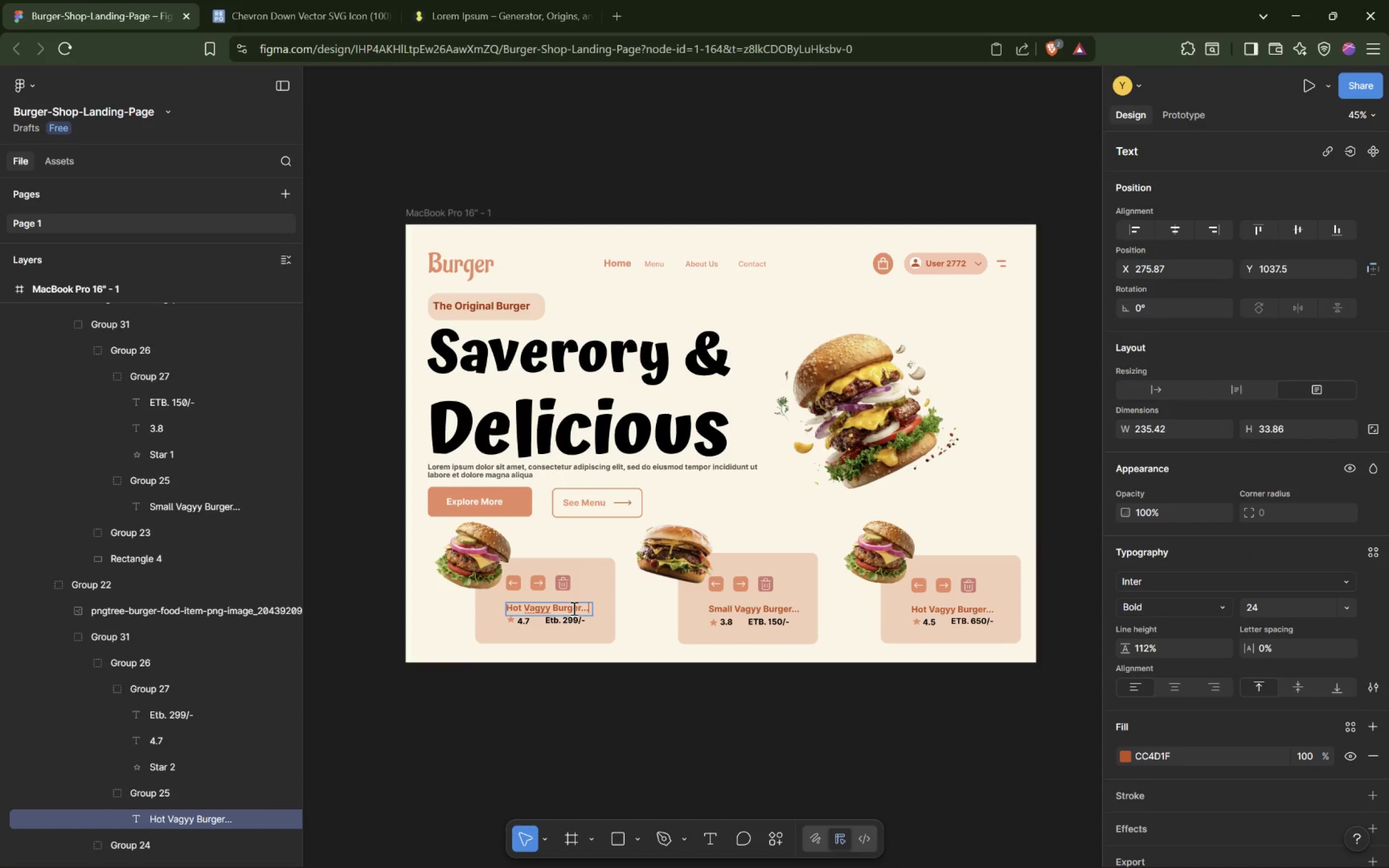 
key(Backspace)
 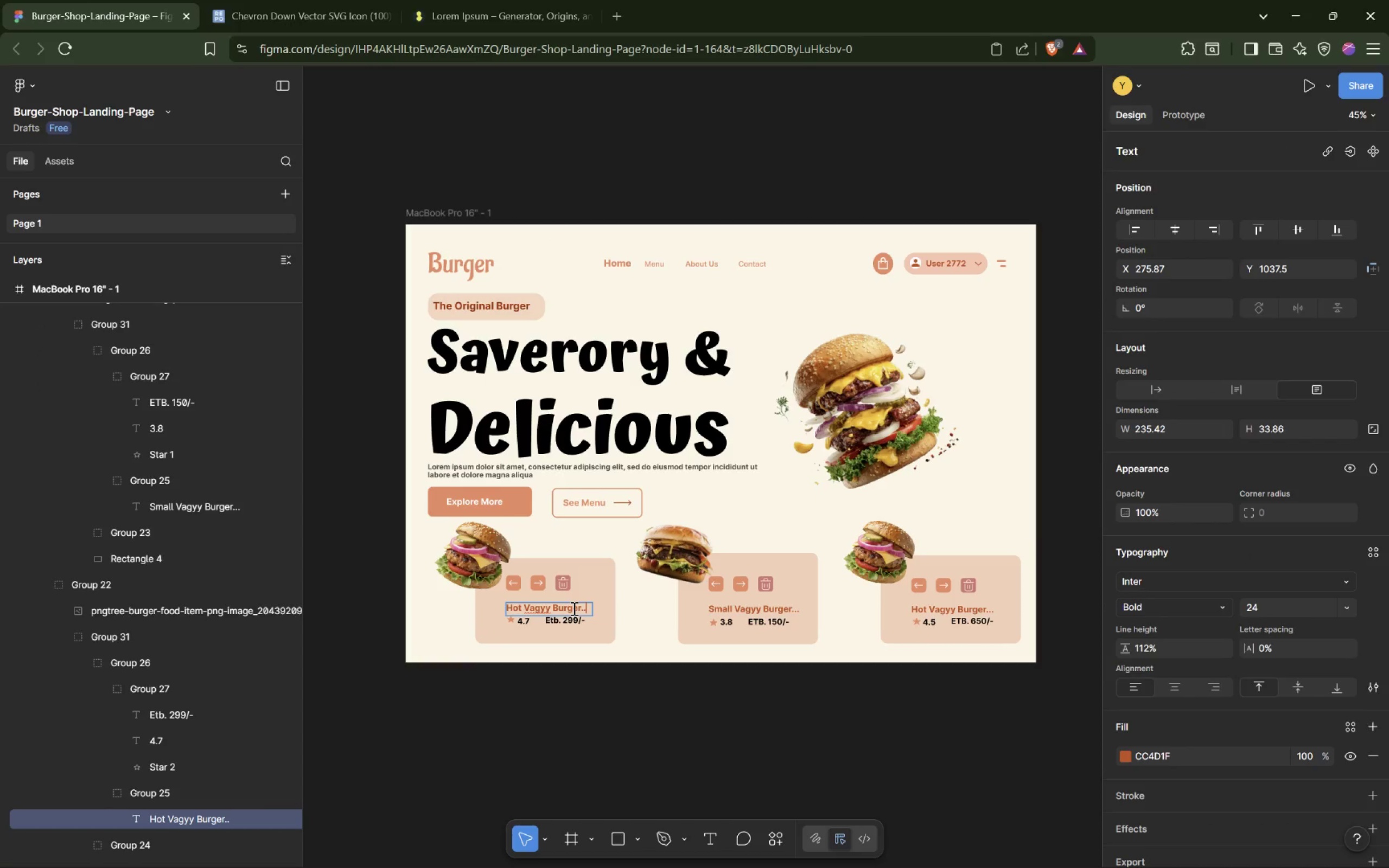 
key(Backspace)
 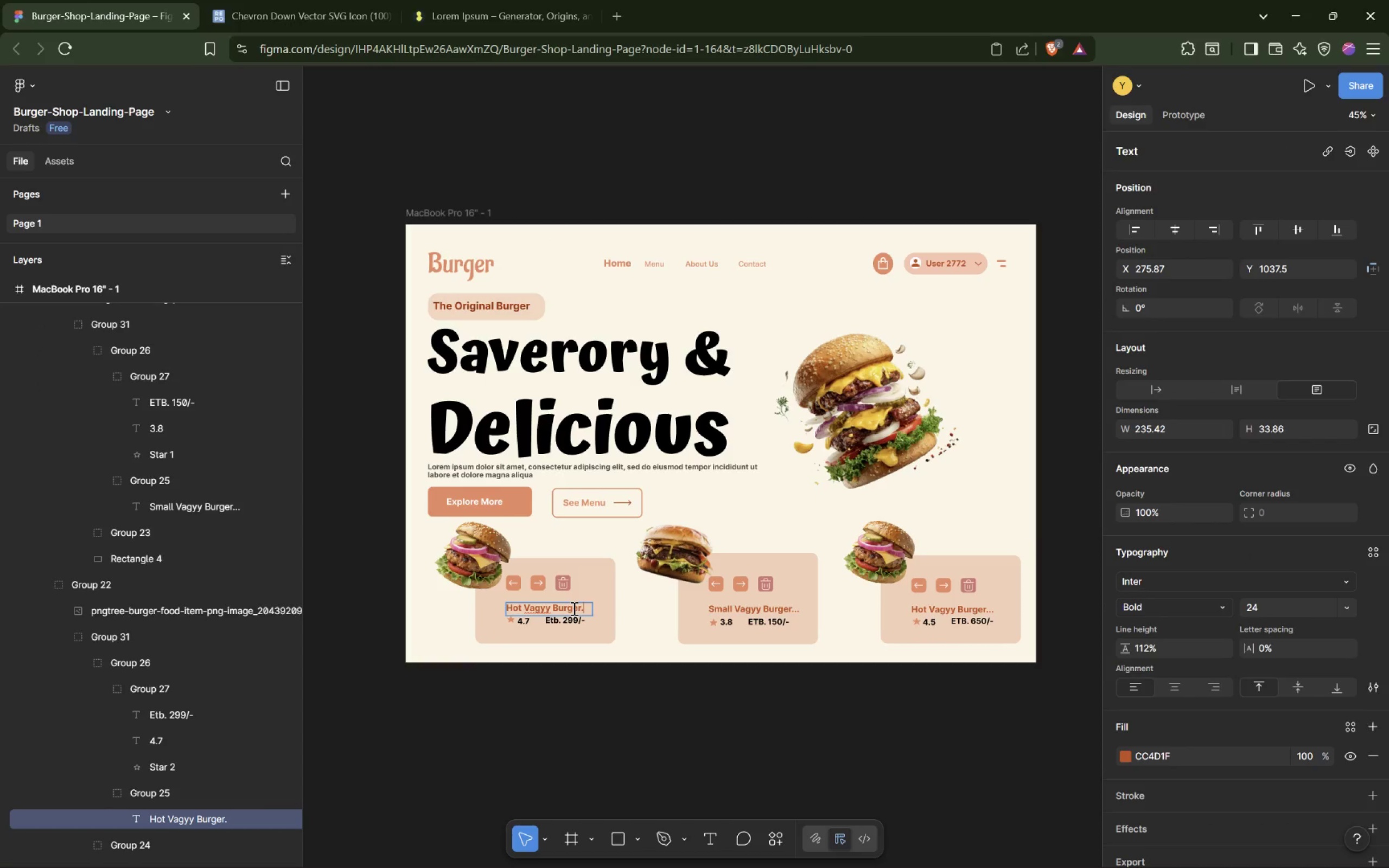 
key(Backspace)
 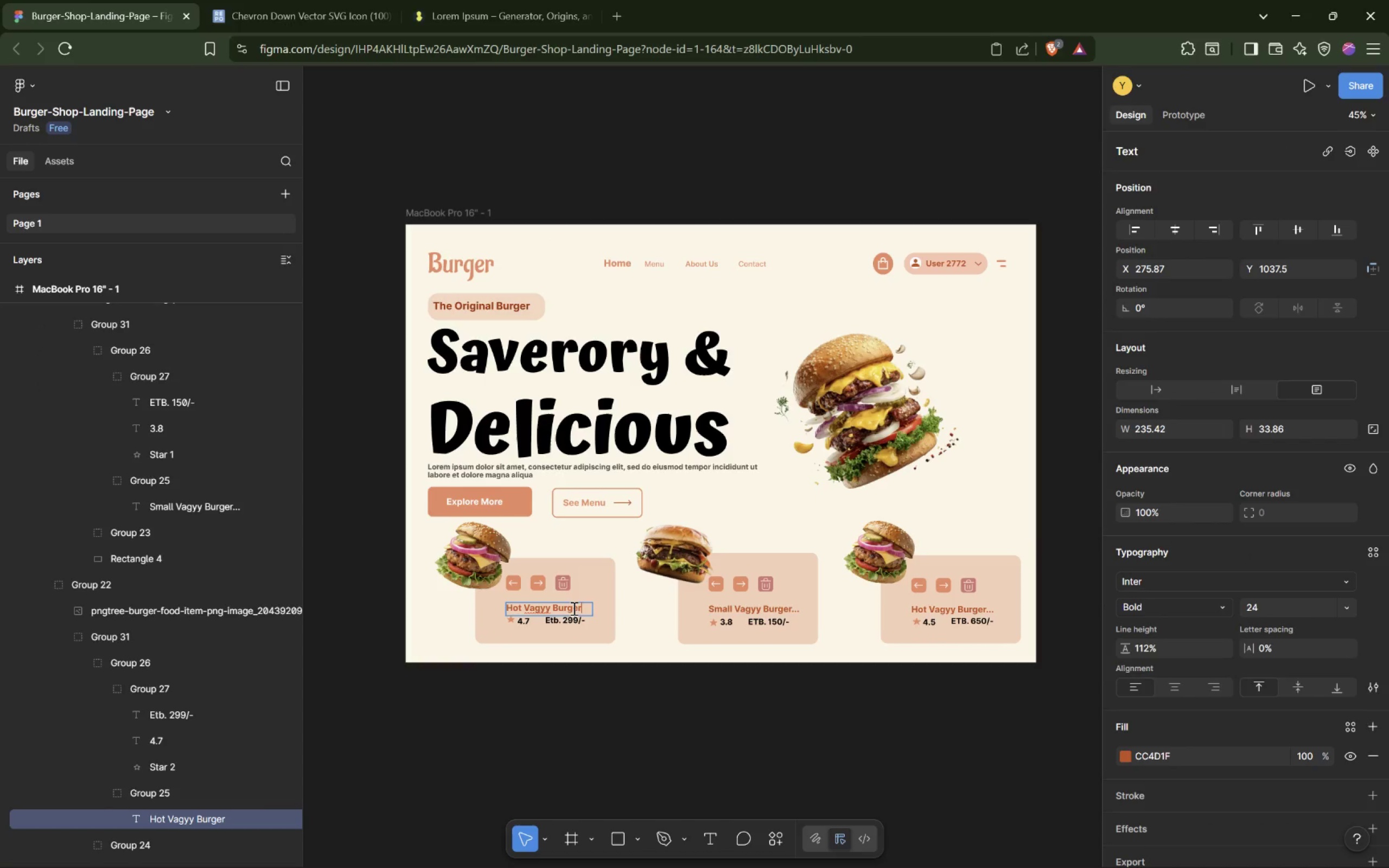 
key(Enter)
 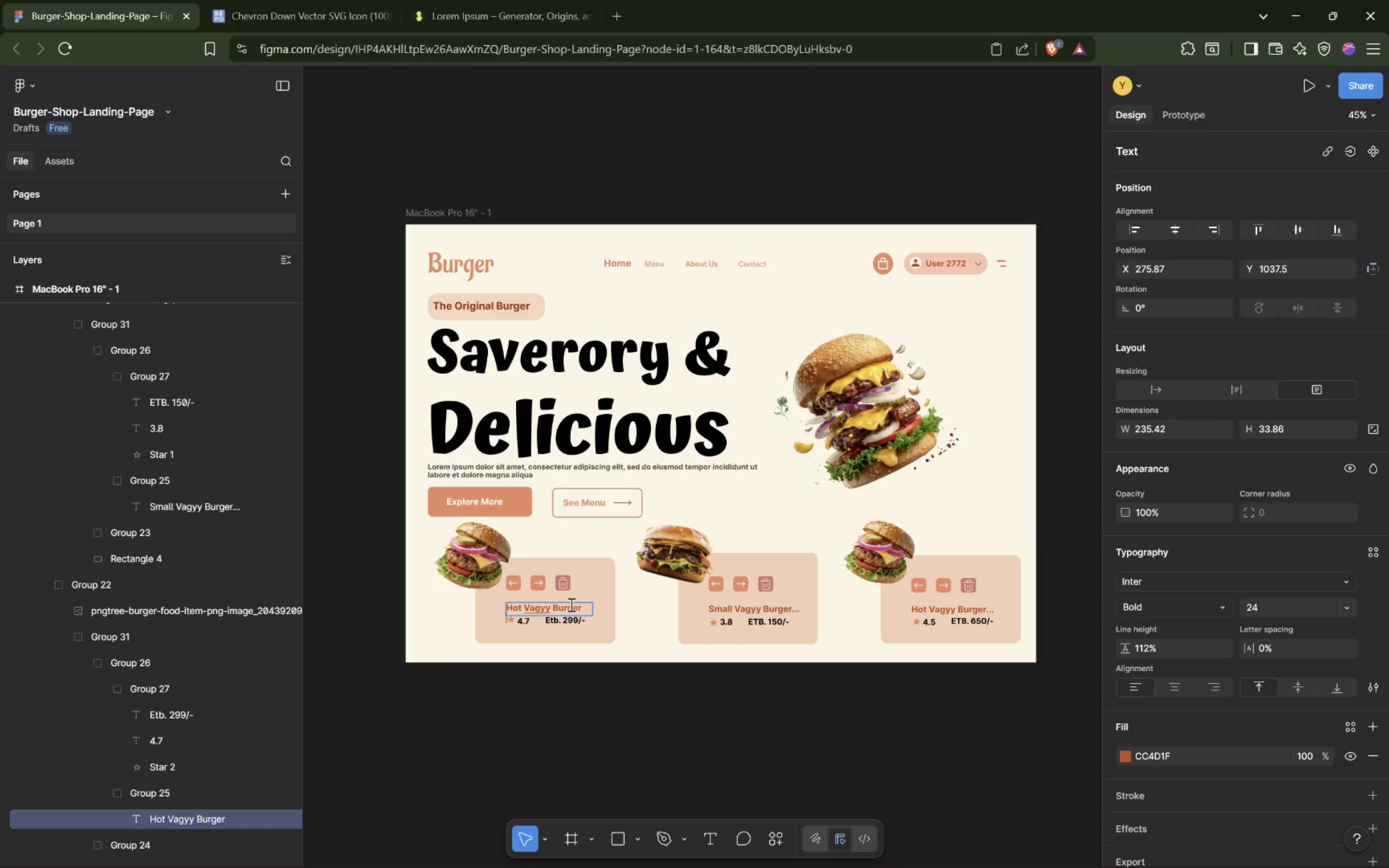 
key(Delete)
 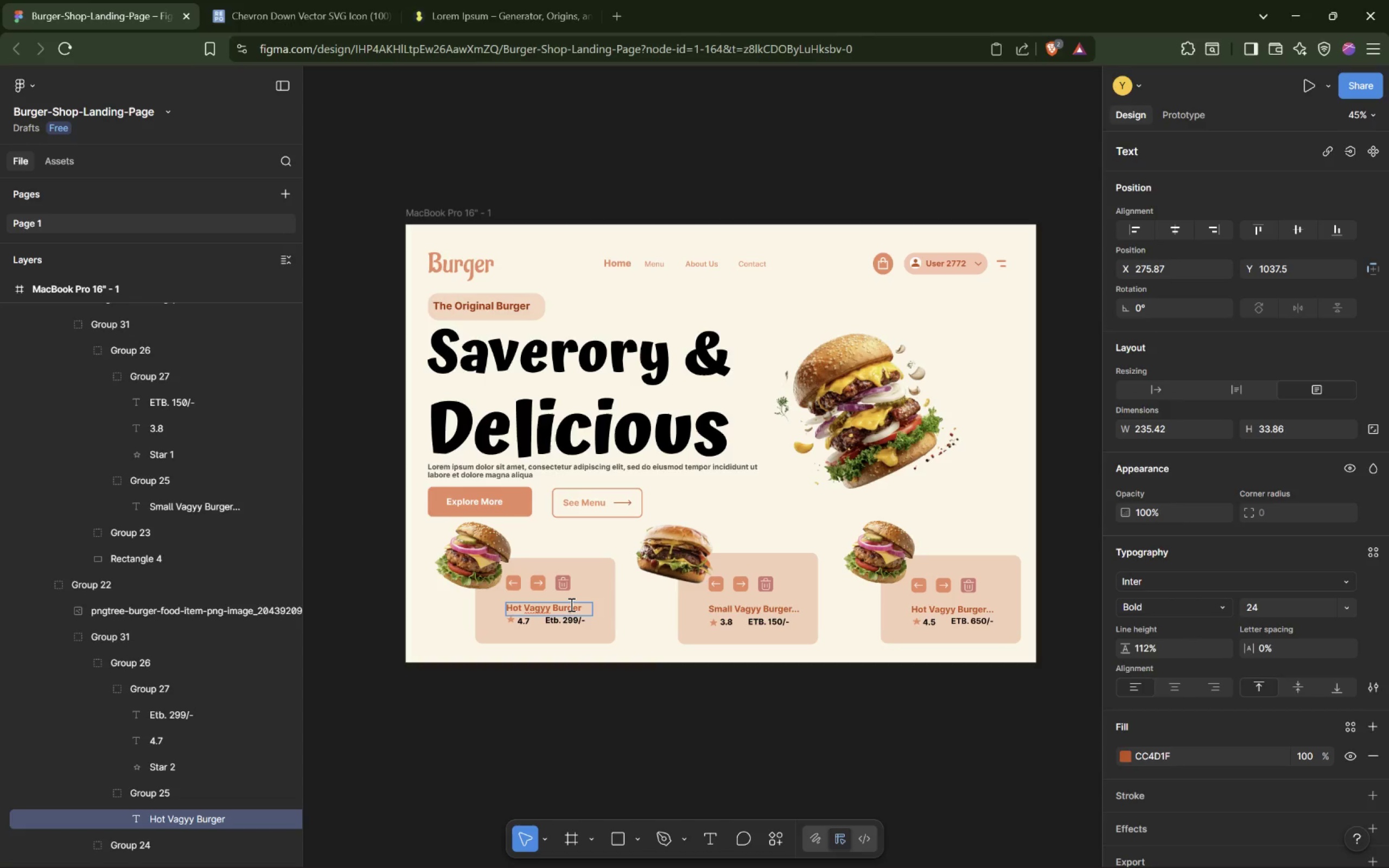 
key(Backspace)
 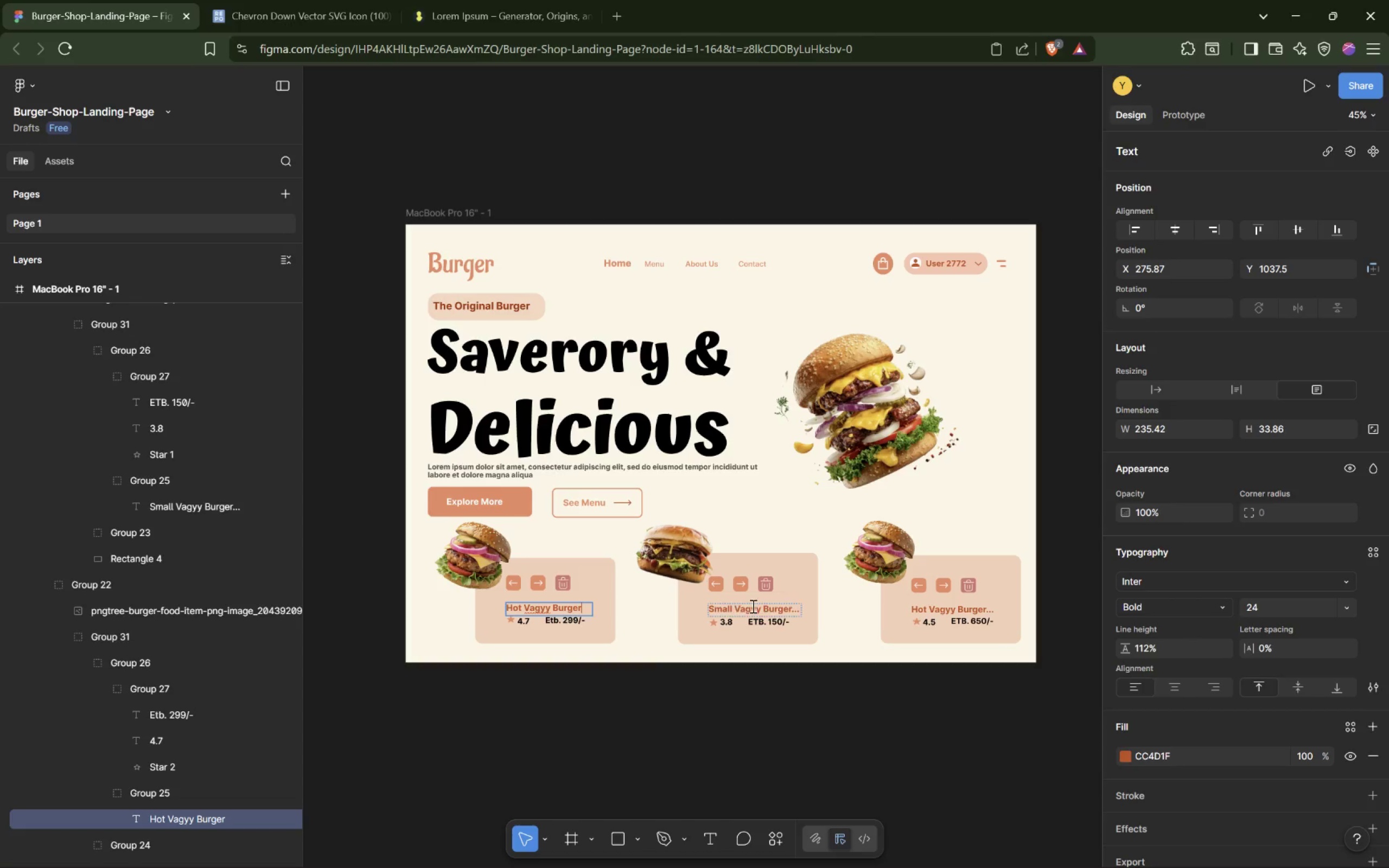 
double_click([756, 605])
 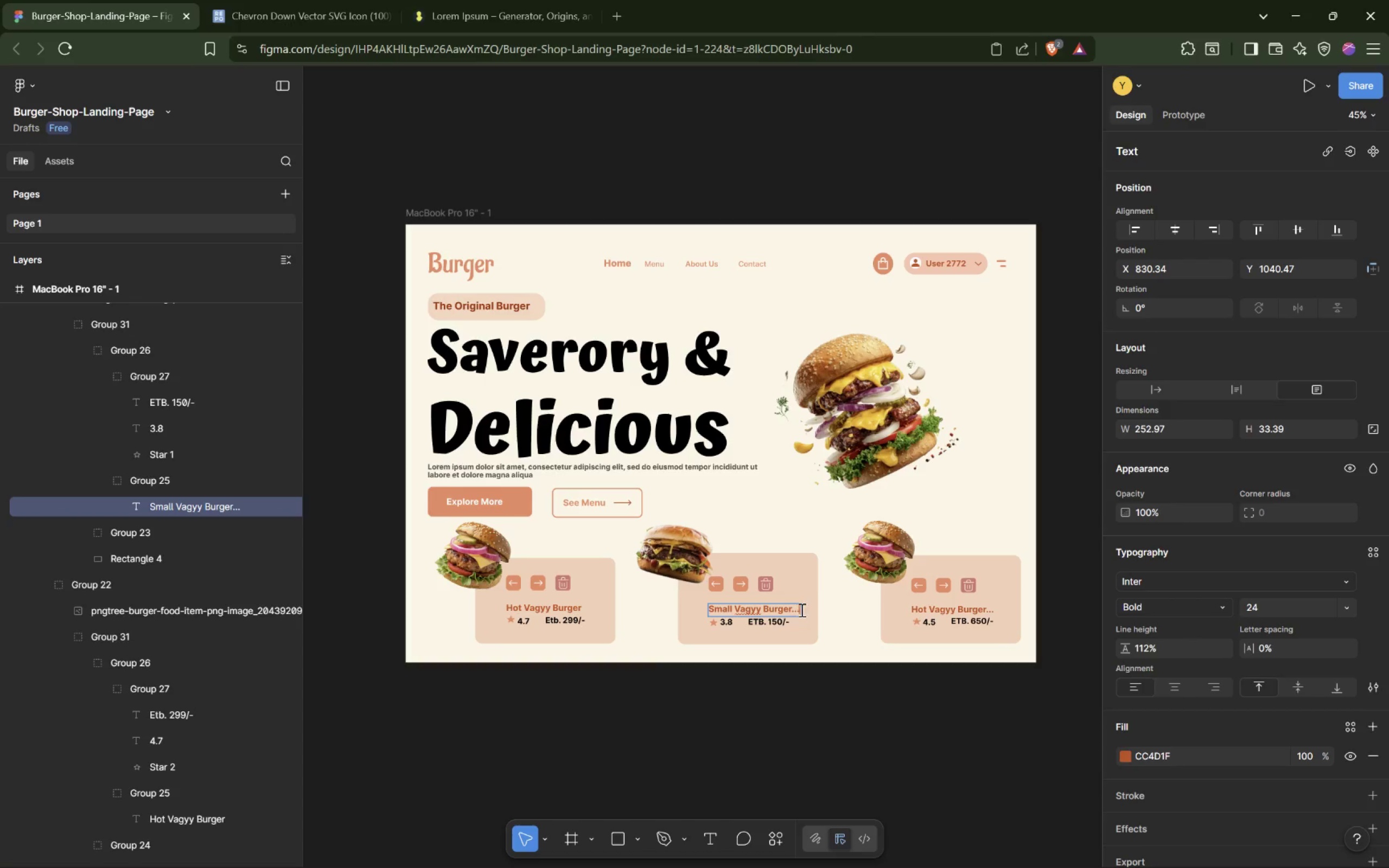 
key(Backspace)
 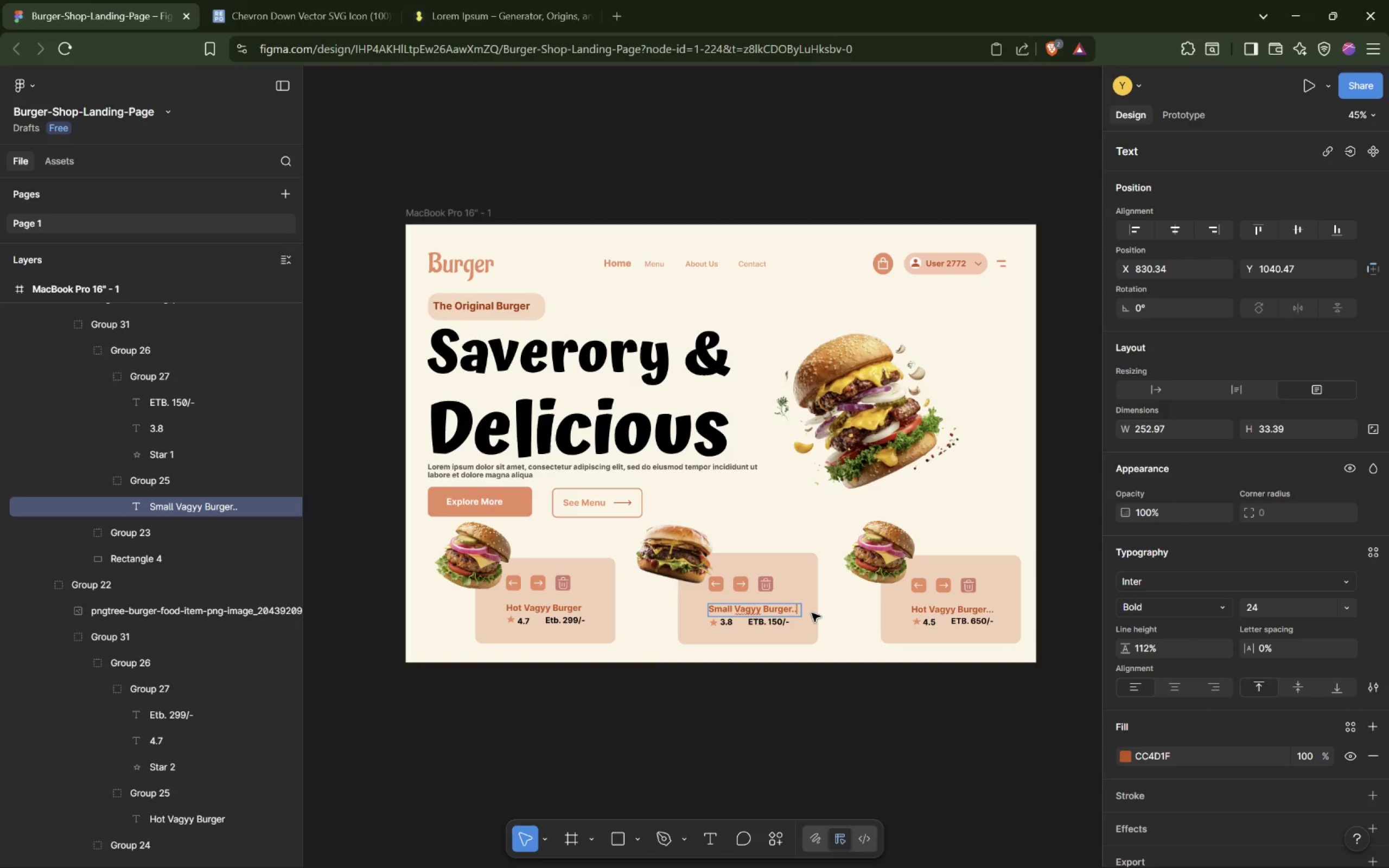 
key(Backspace)
 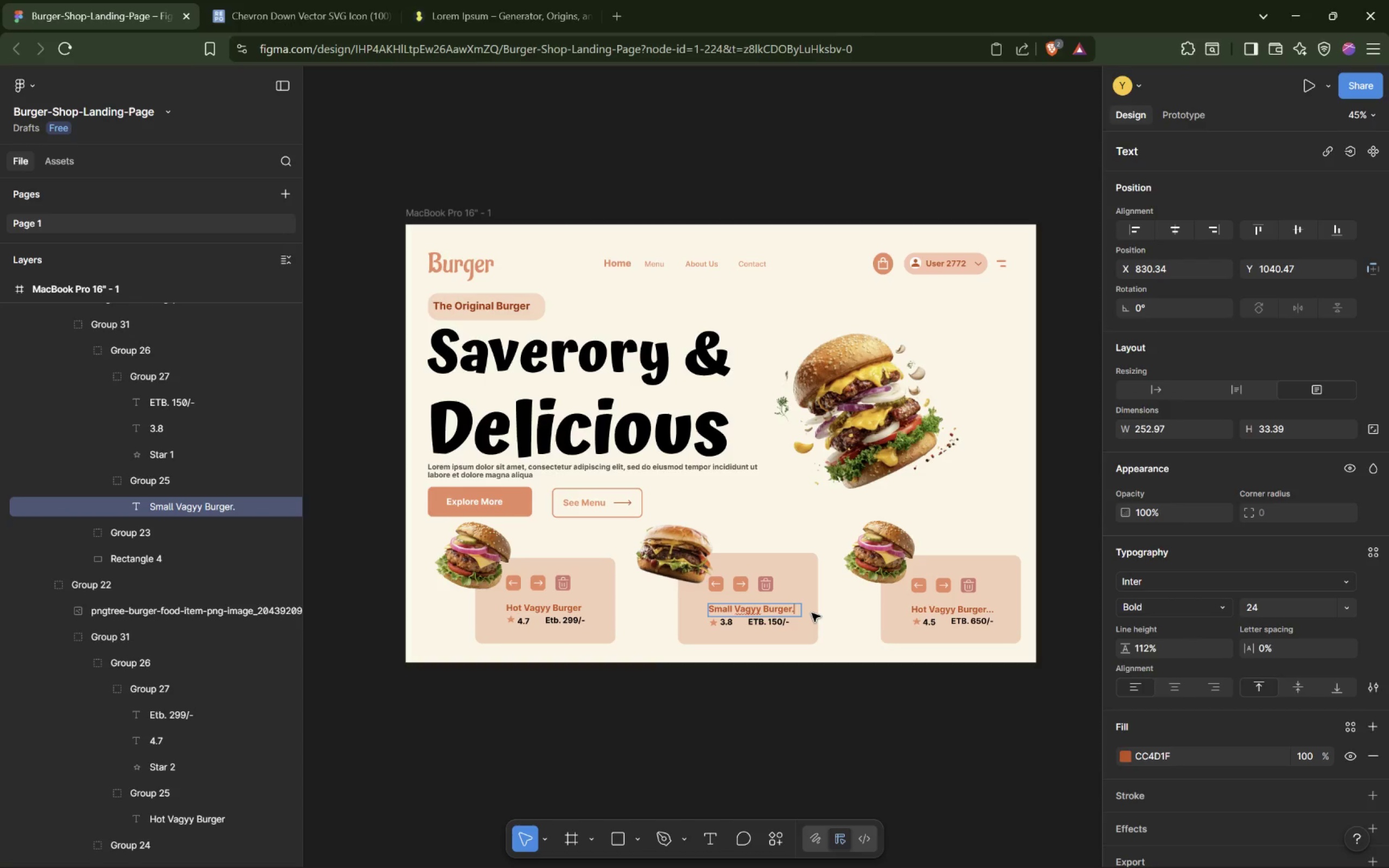 
key(Backspace)
 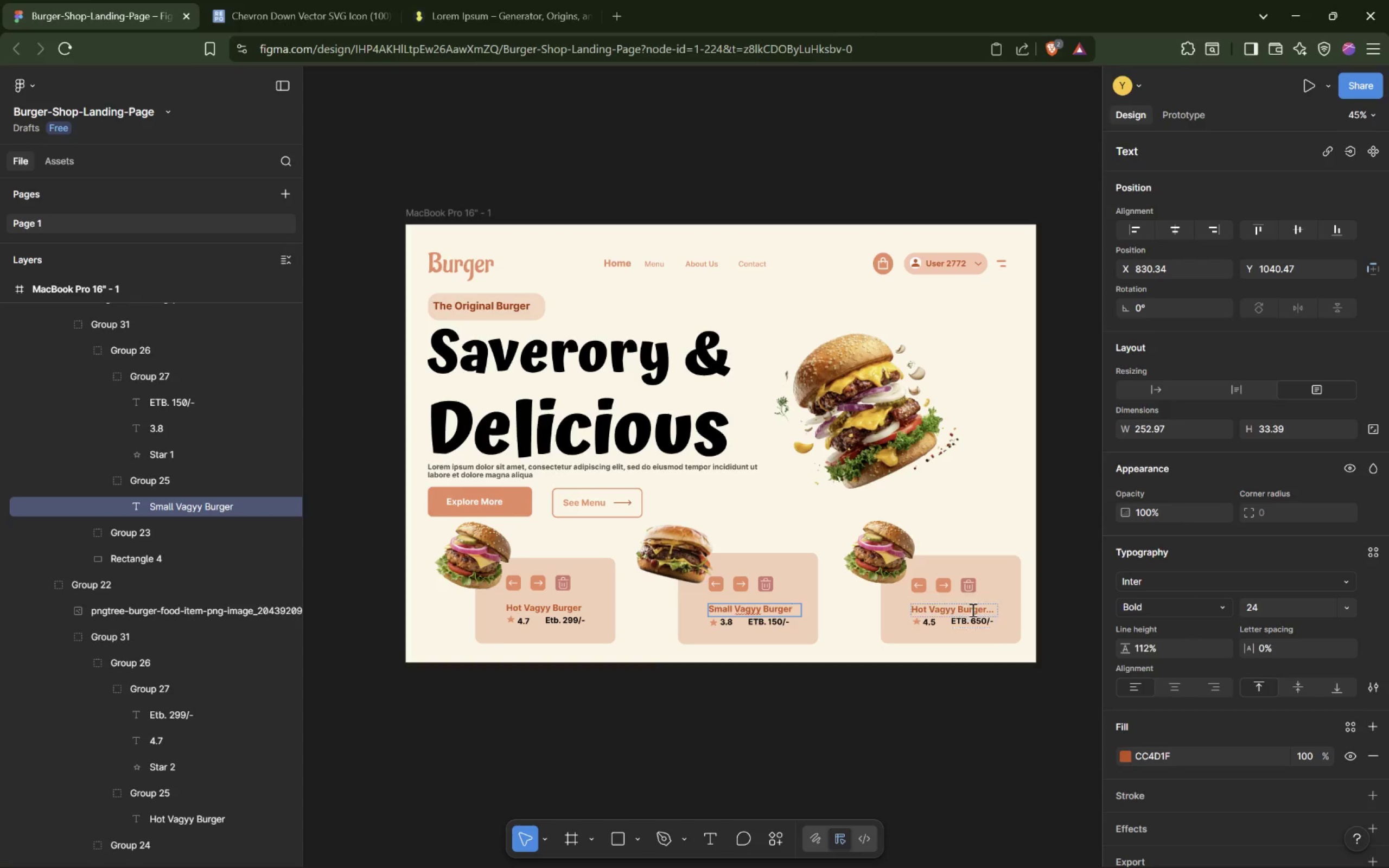 
left_click([995, 609])
 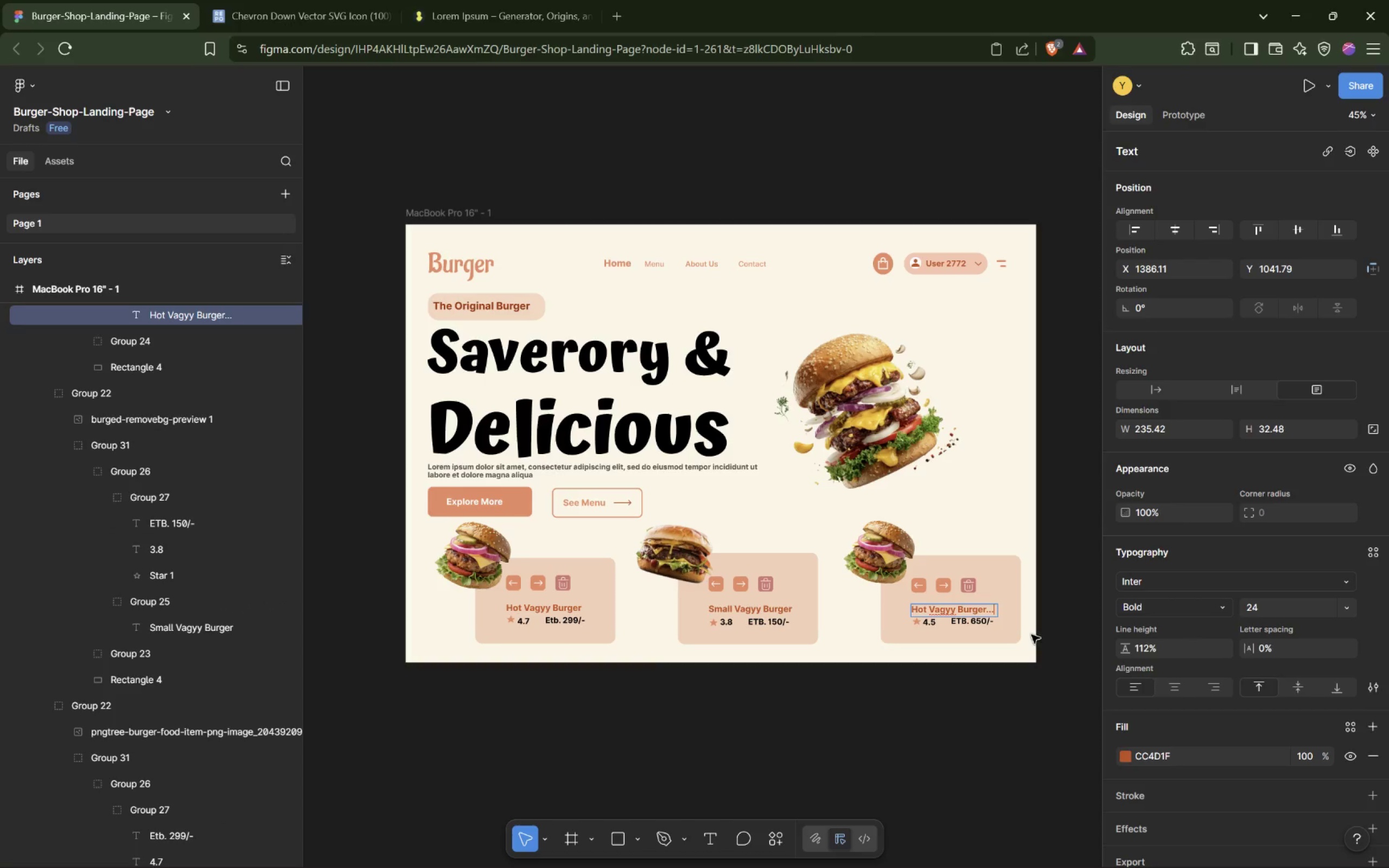 
key(Backspace)
 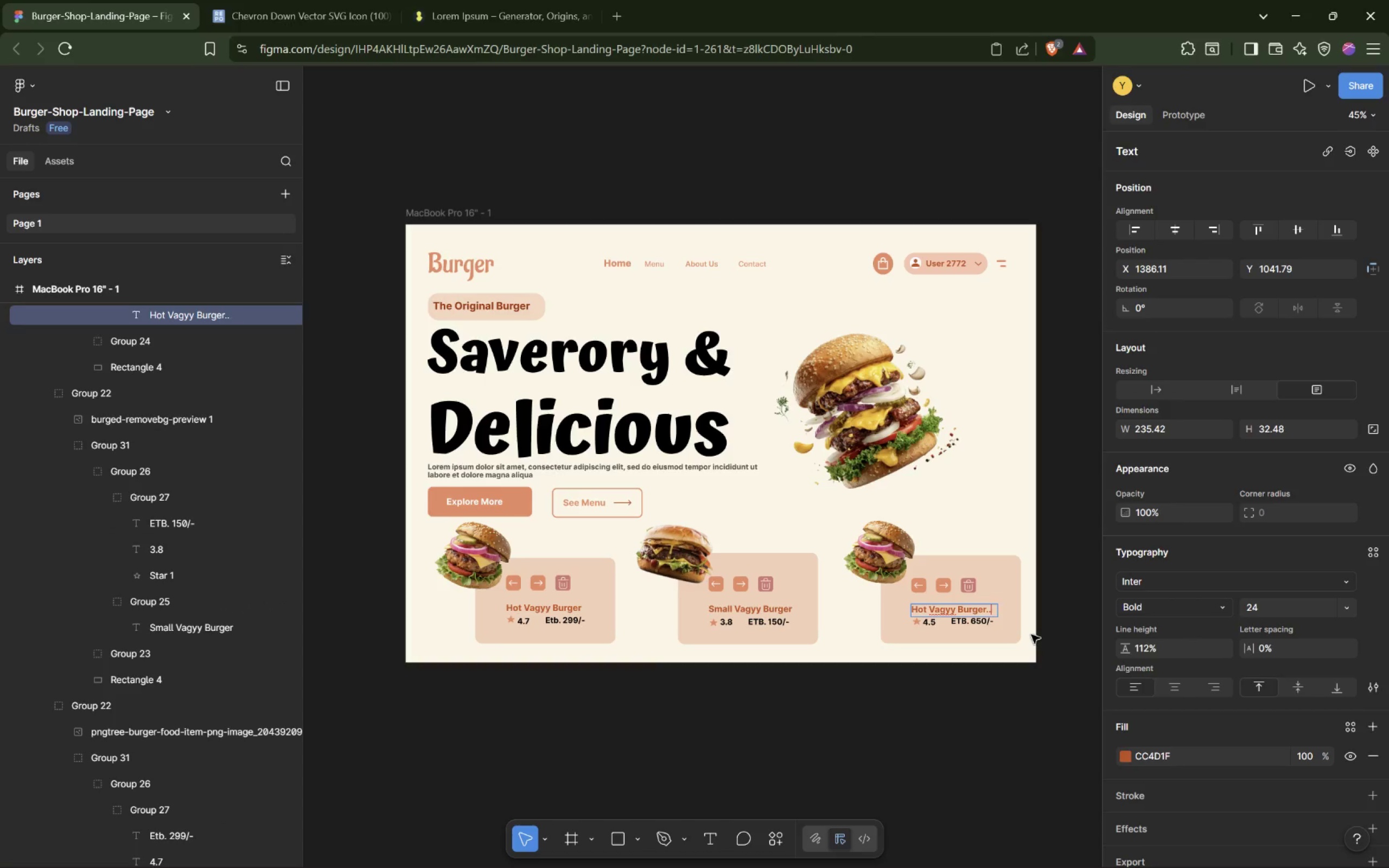 
key(Backspace)
 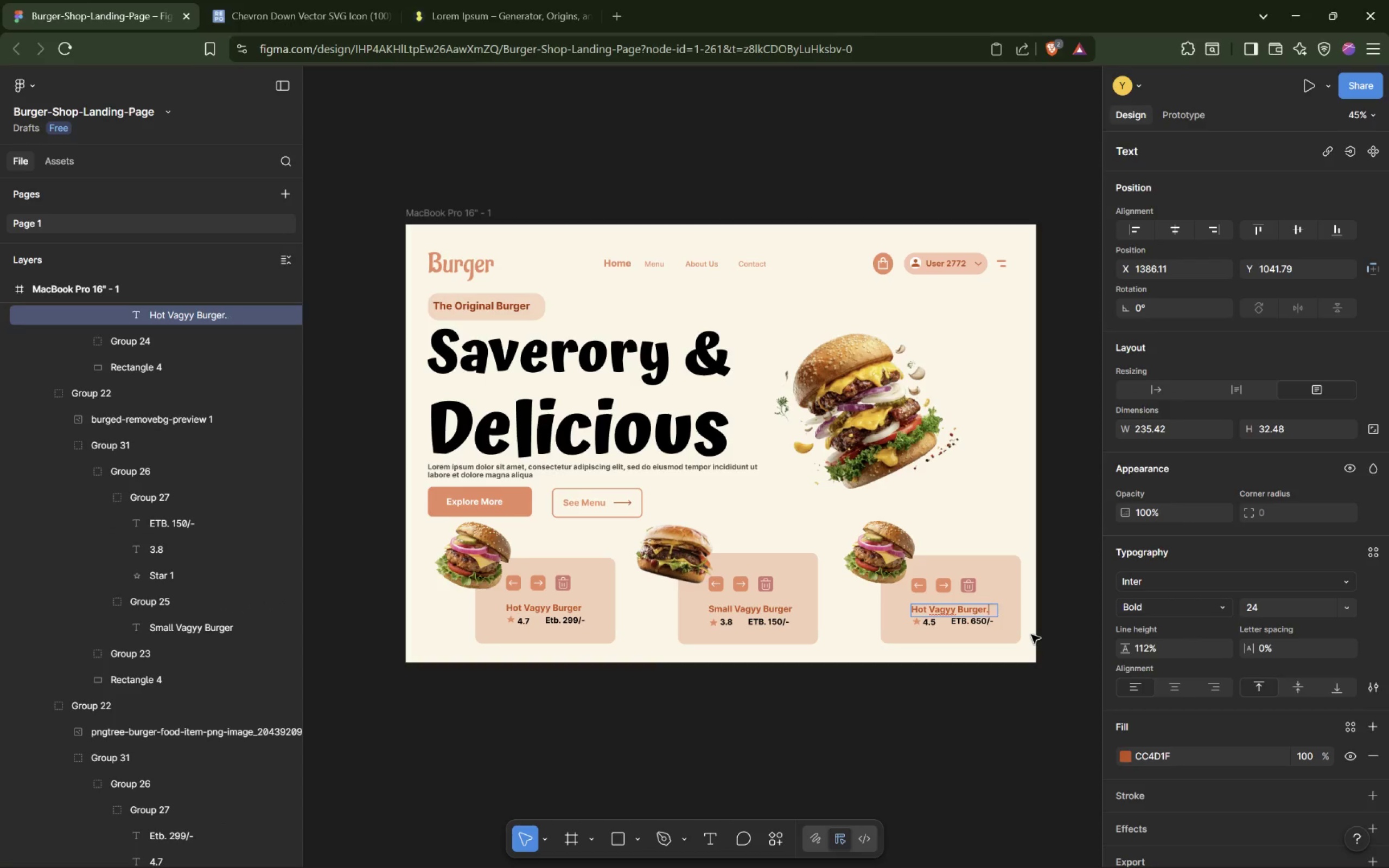 
key(Backspace)
 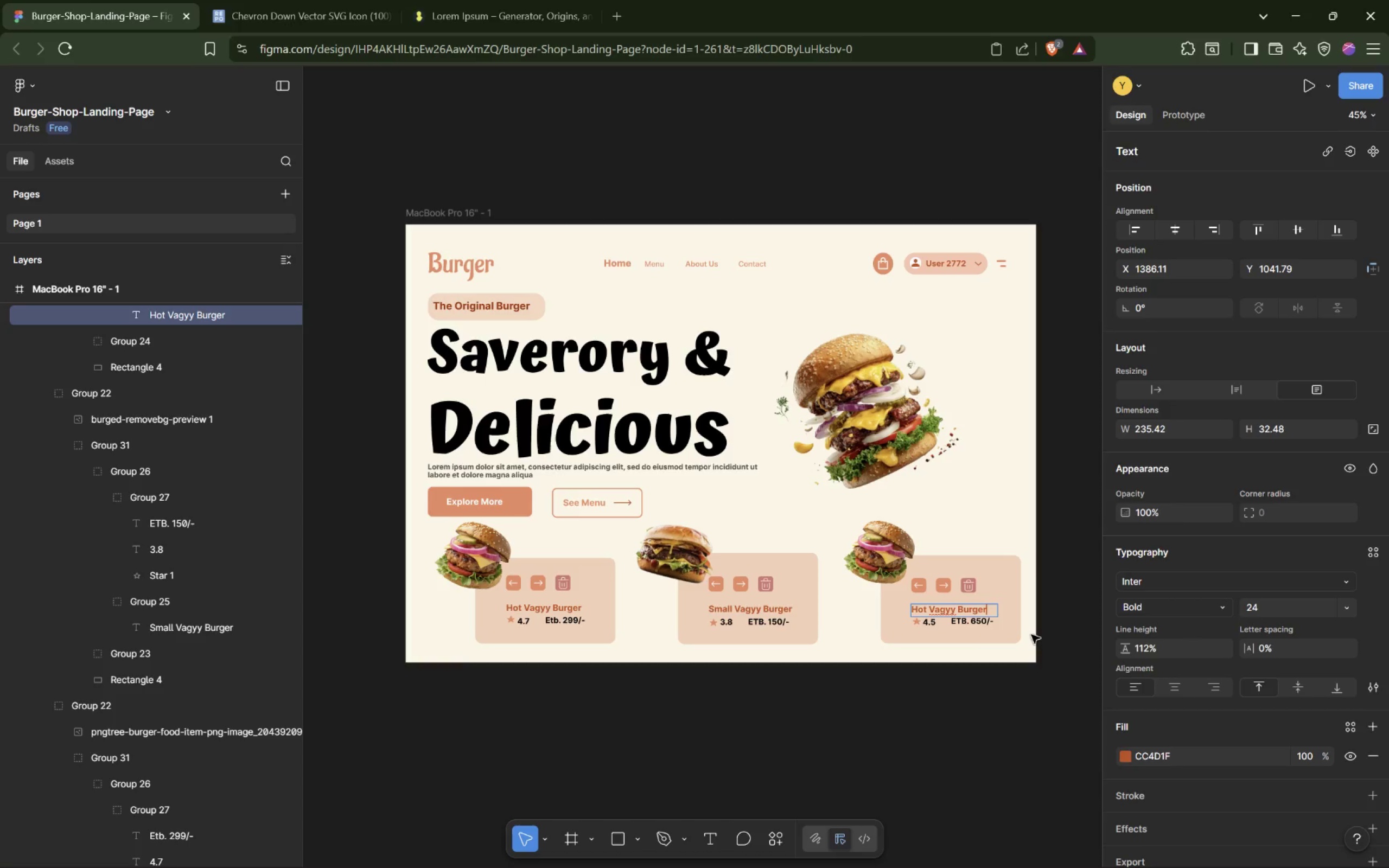 
key(Enter)
 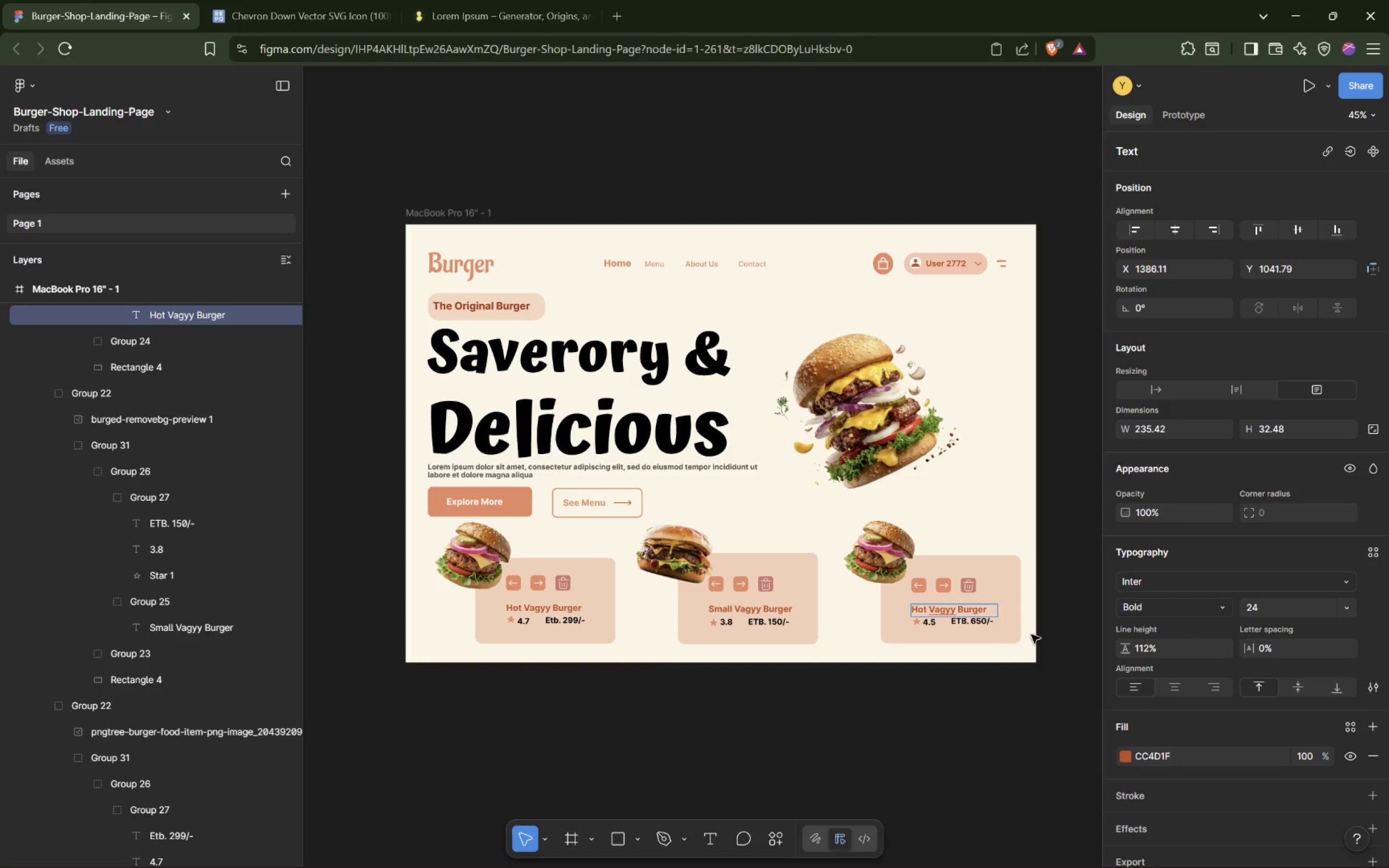 
key(Backspace)
 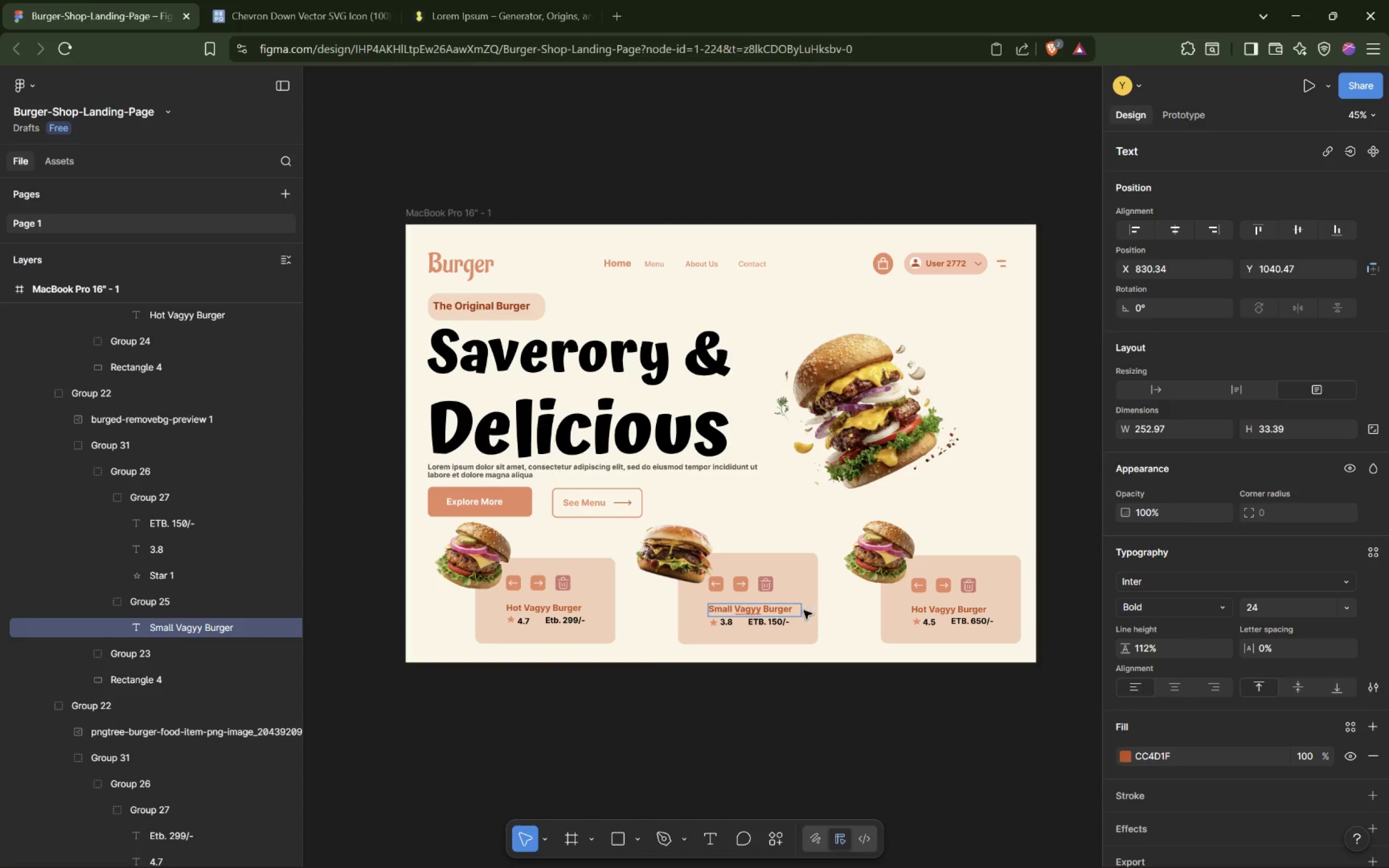 
left_click([852, 607])
 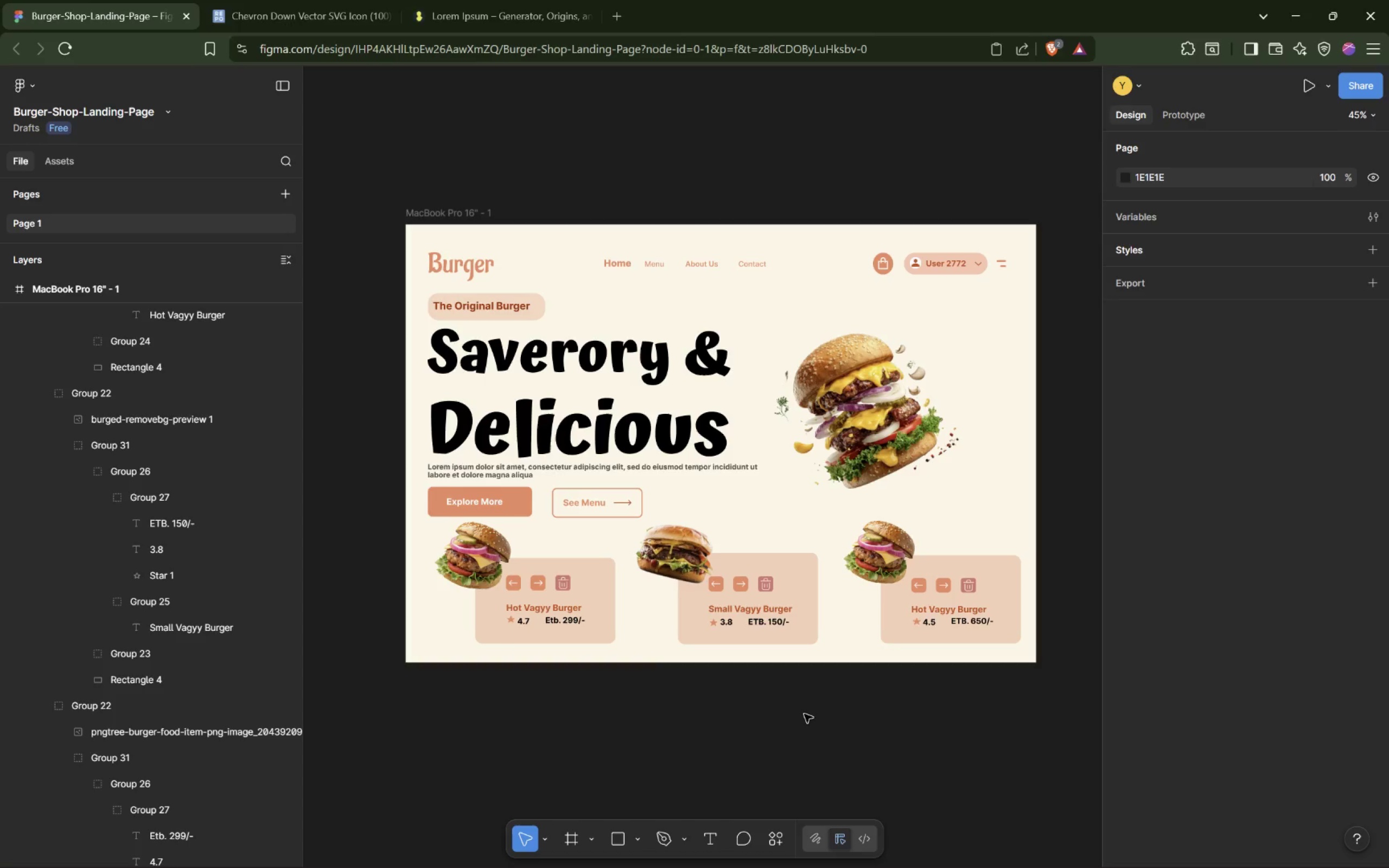 
wait(18.02)
 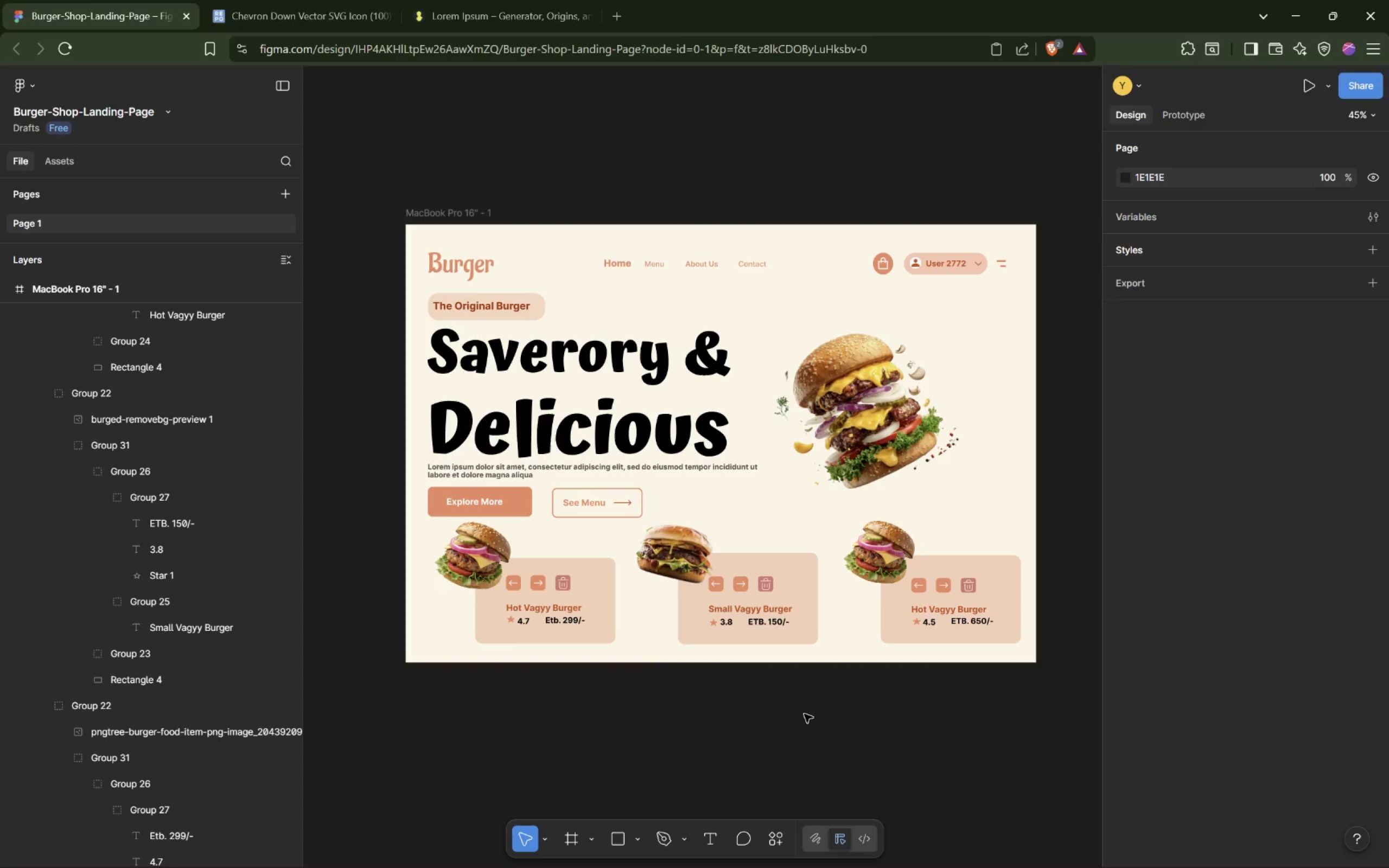 
scroll: coordinate [853, 633], scroll_direction: down, amount: 1.0
 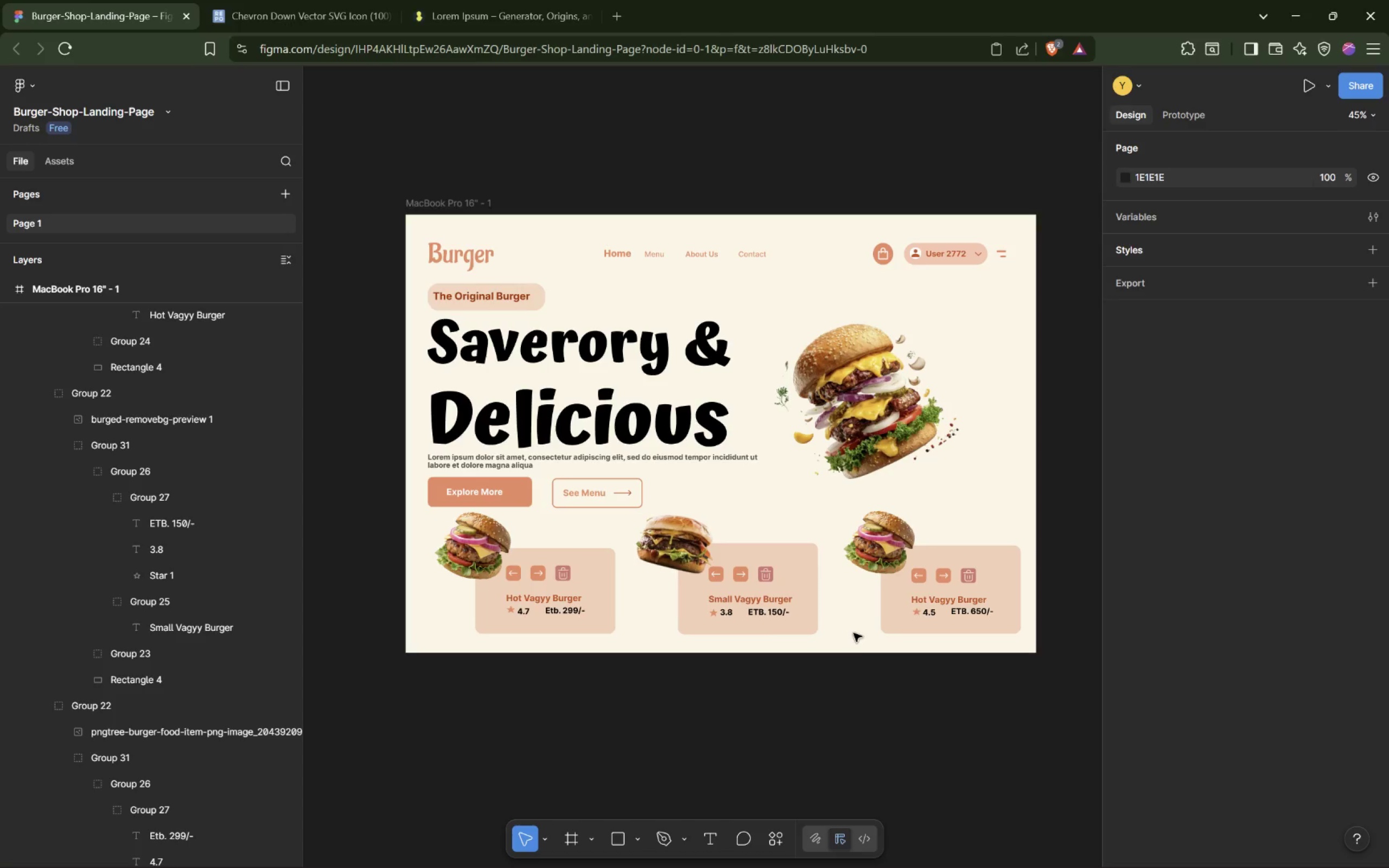 
scroll: coordinate [859, 637], scroll_direction: up, amount: 4.0
 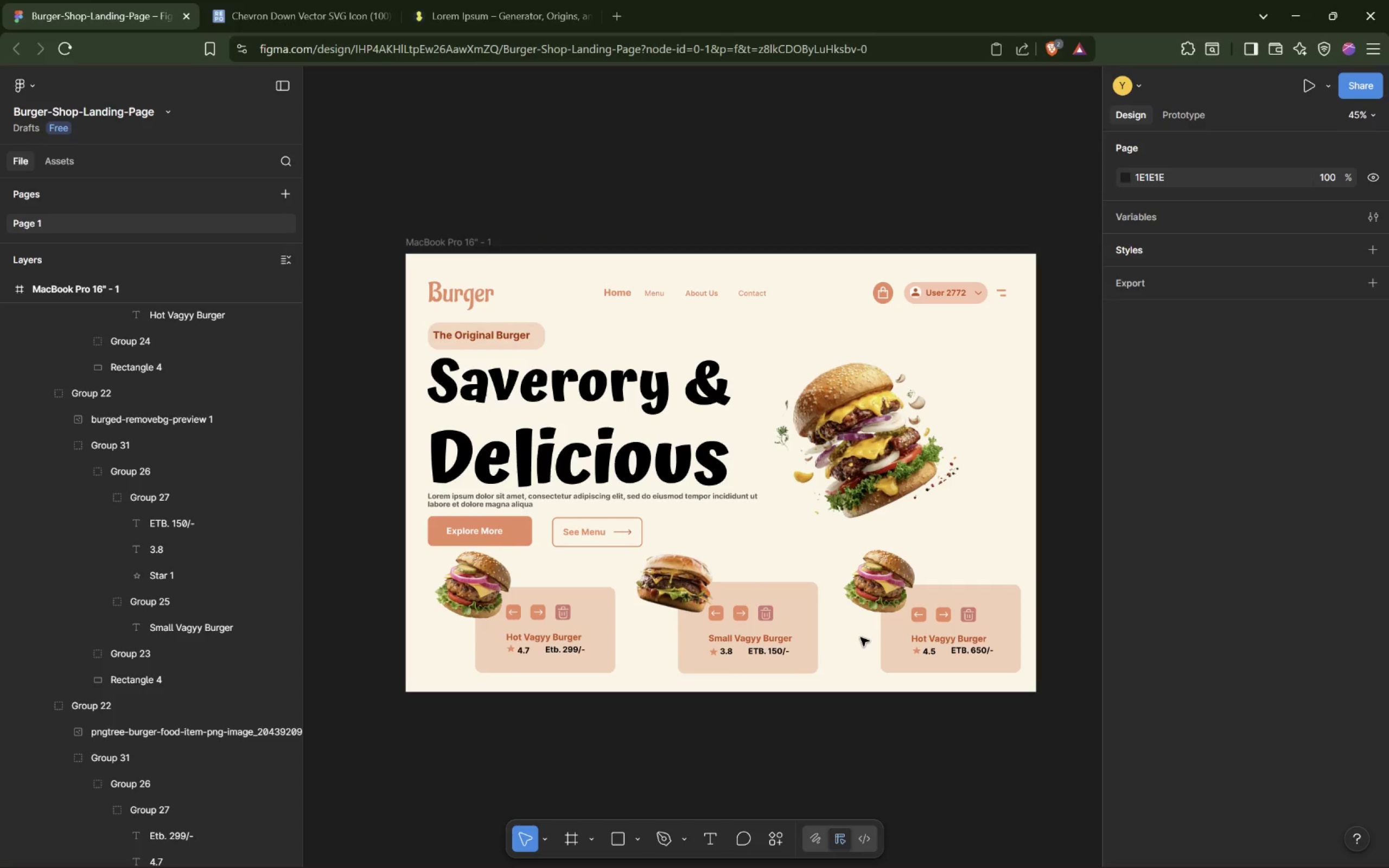 
scroll: coordinate [859, 654], scroll_direction: down, amount: 1.0
 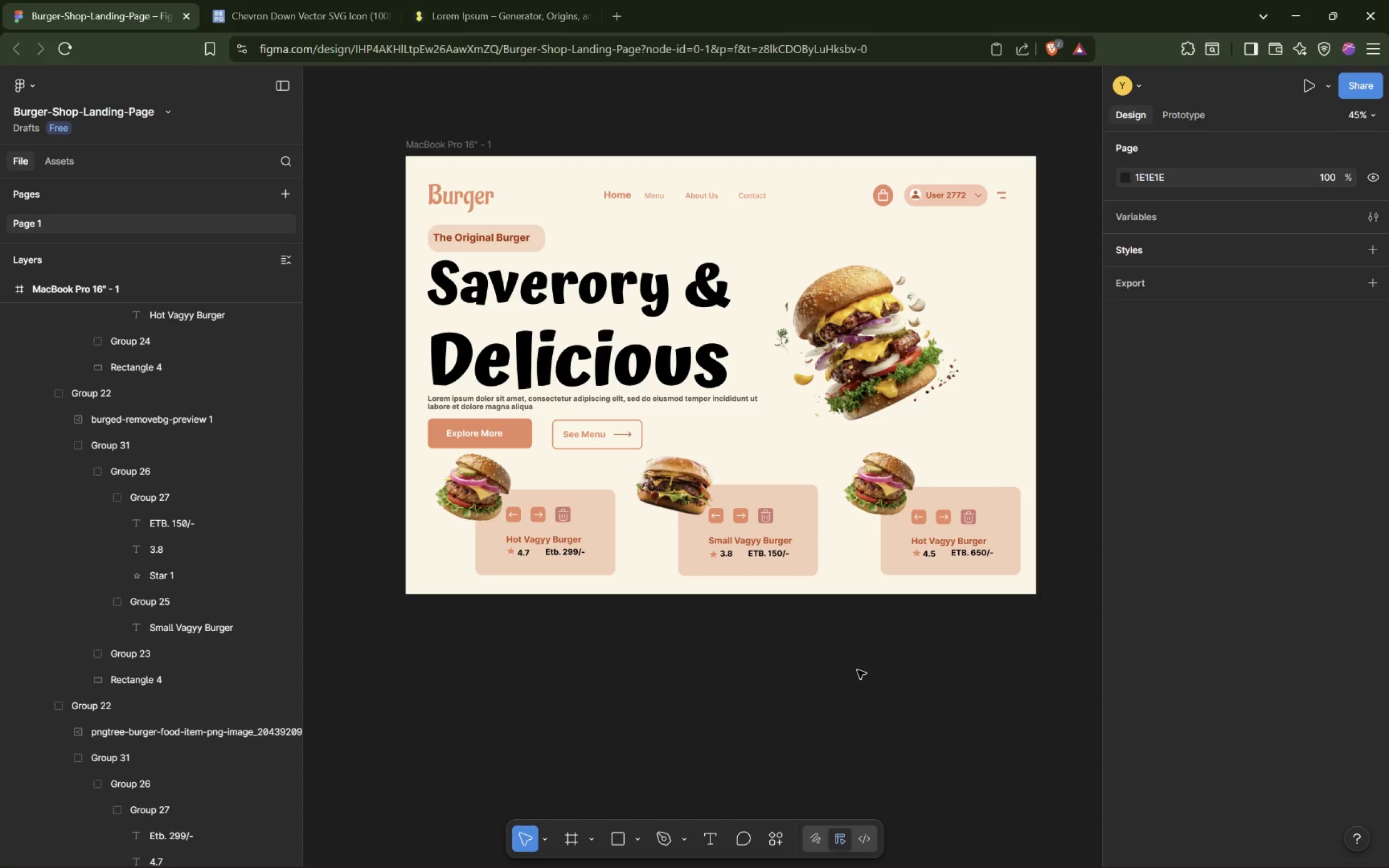 
scroll: coordinate [852, 682], scroll_direction: up, amount: 4.0
 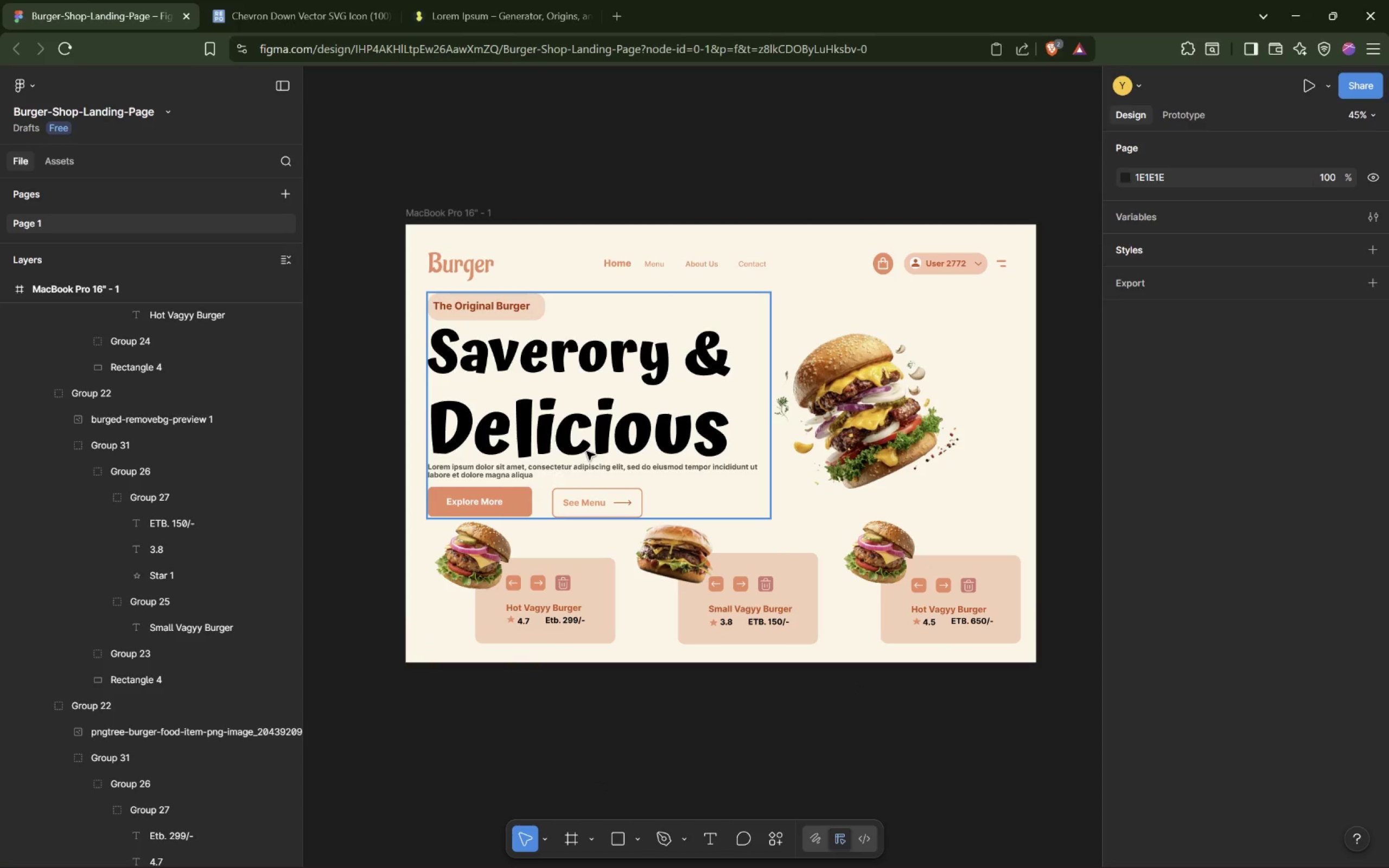 
key(Alt+Tab)